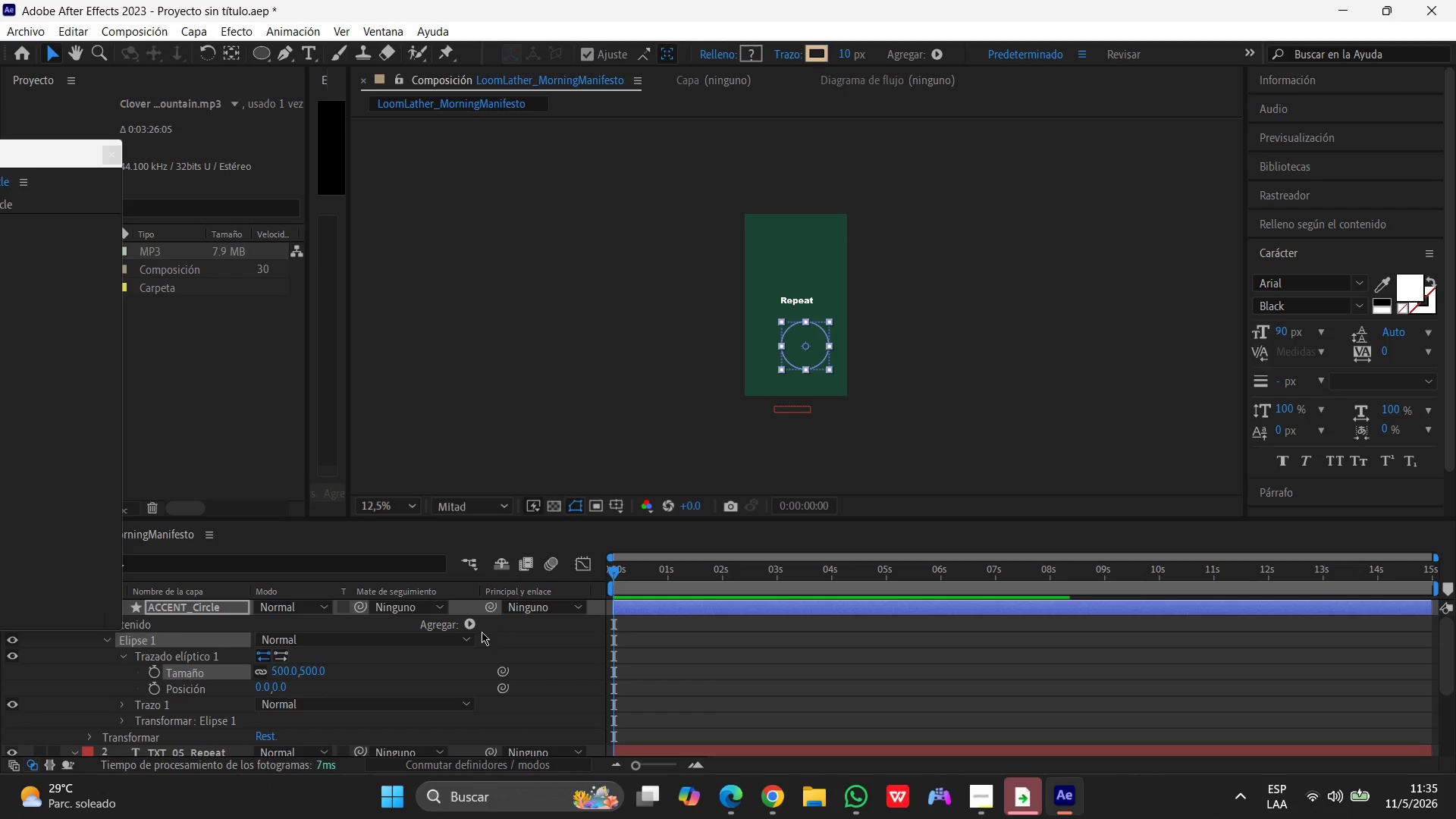 
left_click([139, 644])
 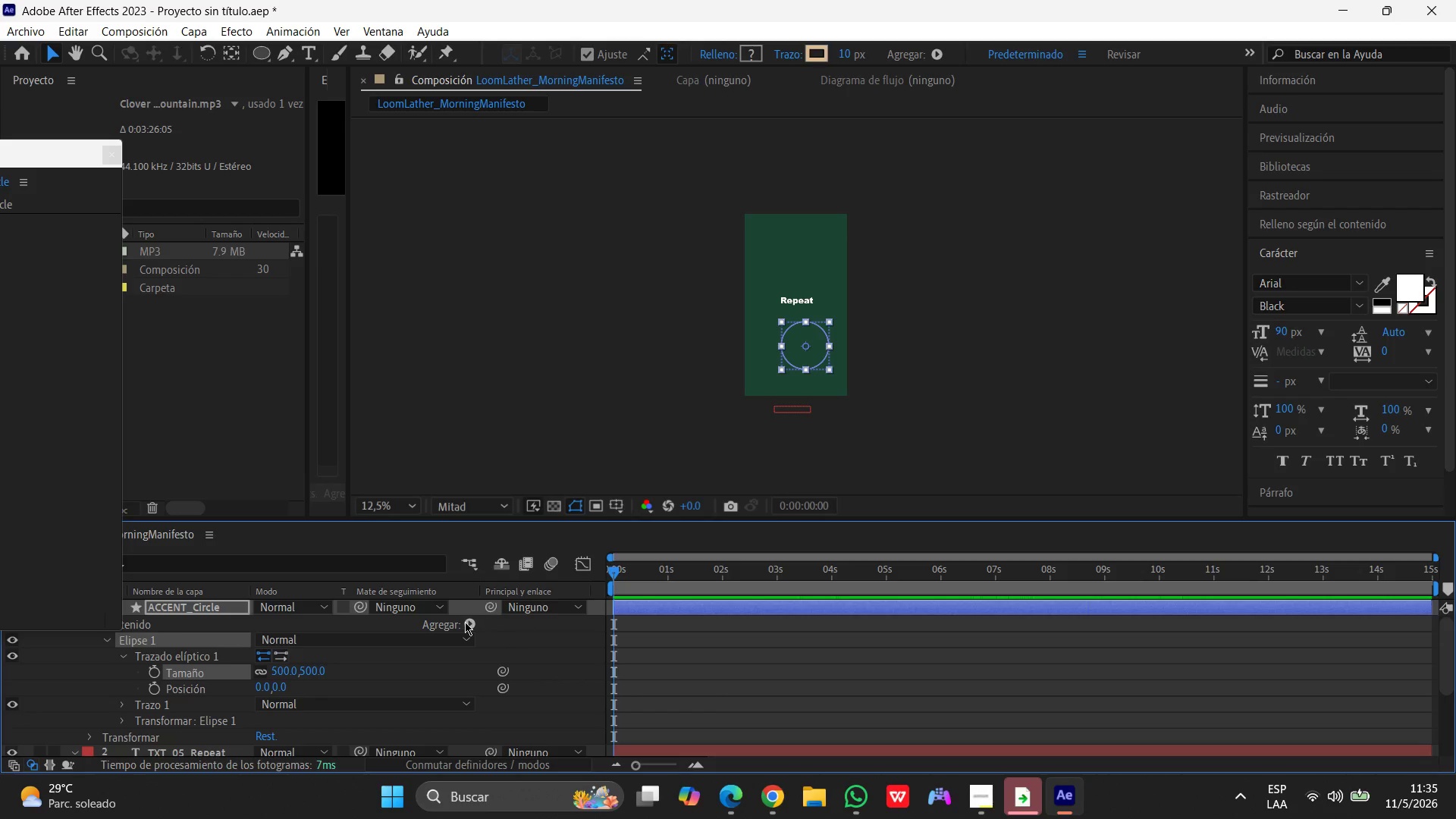 
scroll: coordinate [139, 644], scroll_direction: up, amount: 2.0
 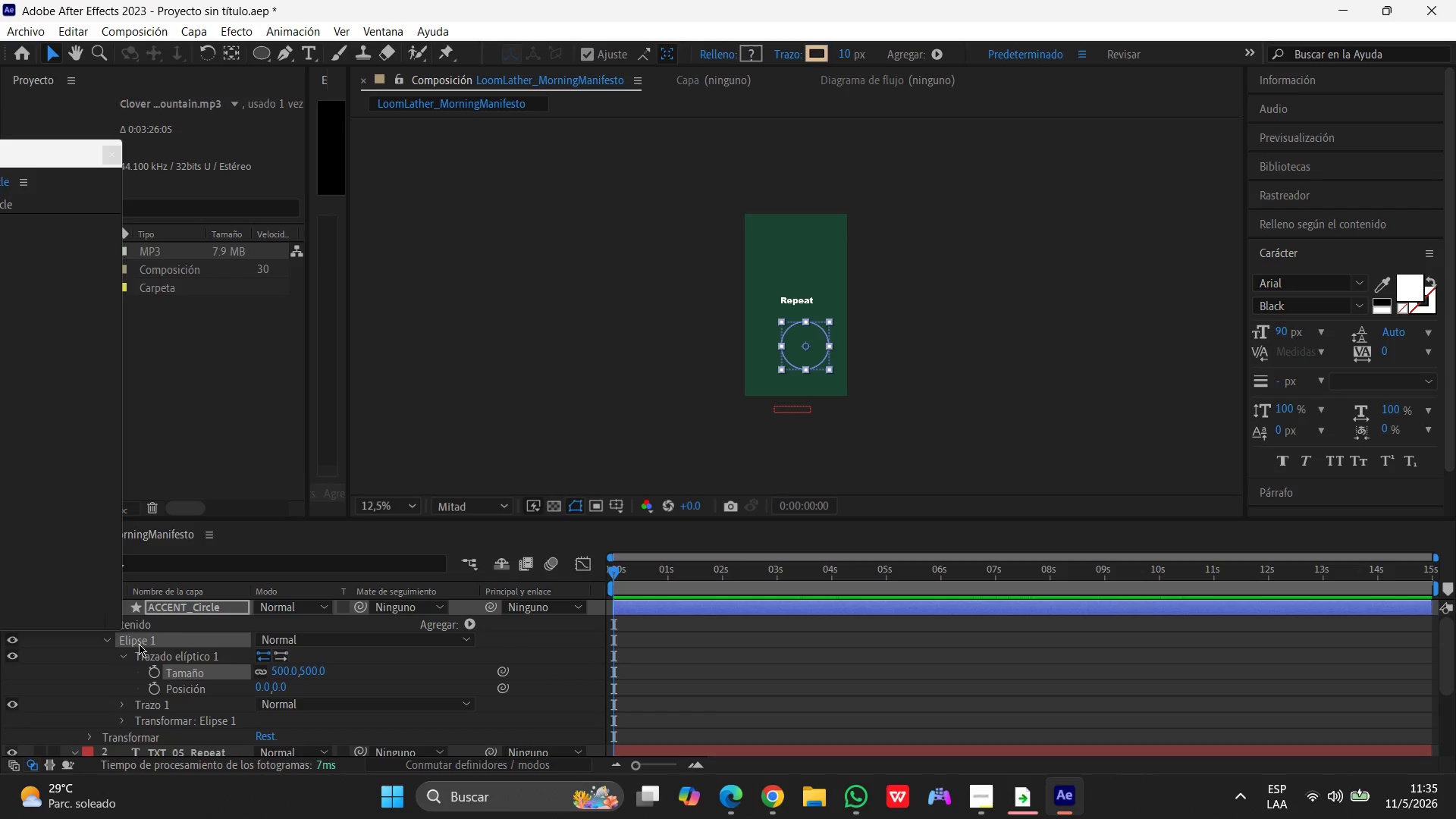 
left_click([464, 622])
 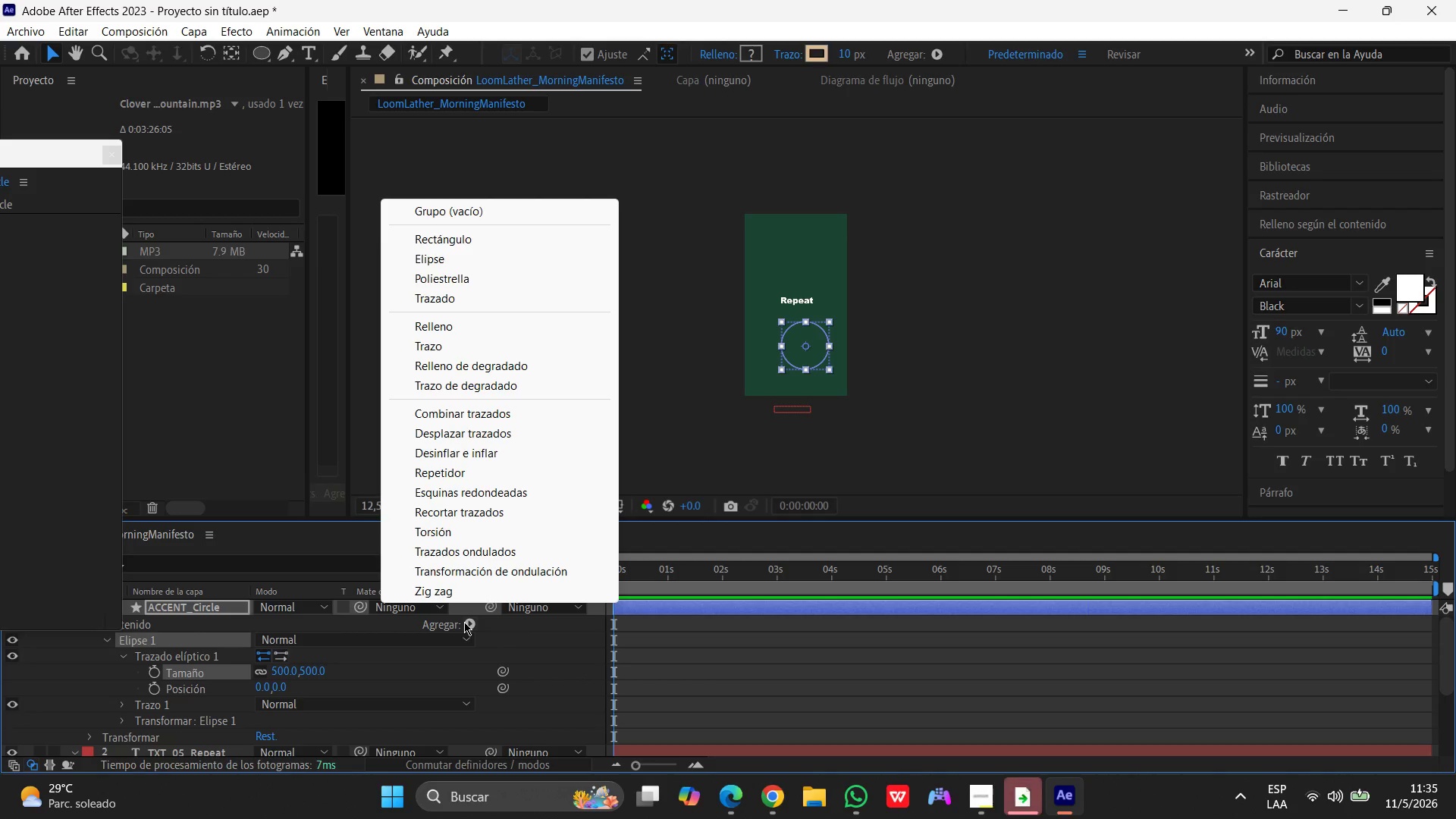 
wait(52.66)
 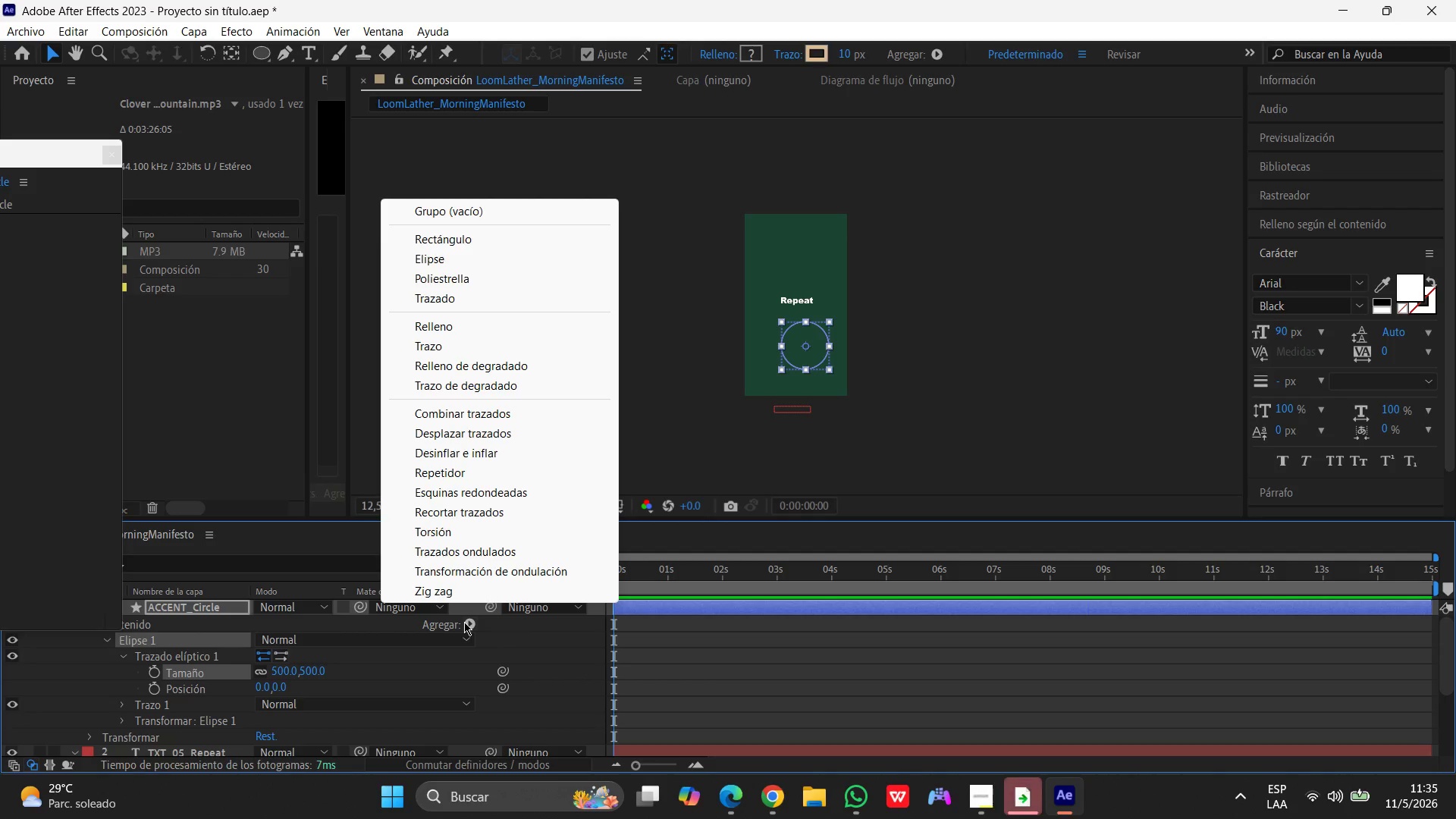 
left_click([438, 506])
 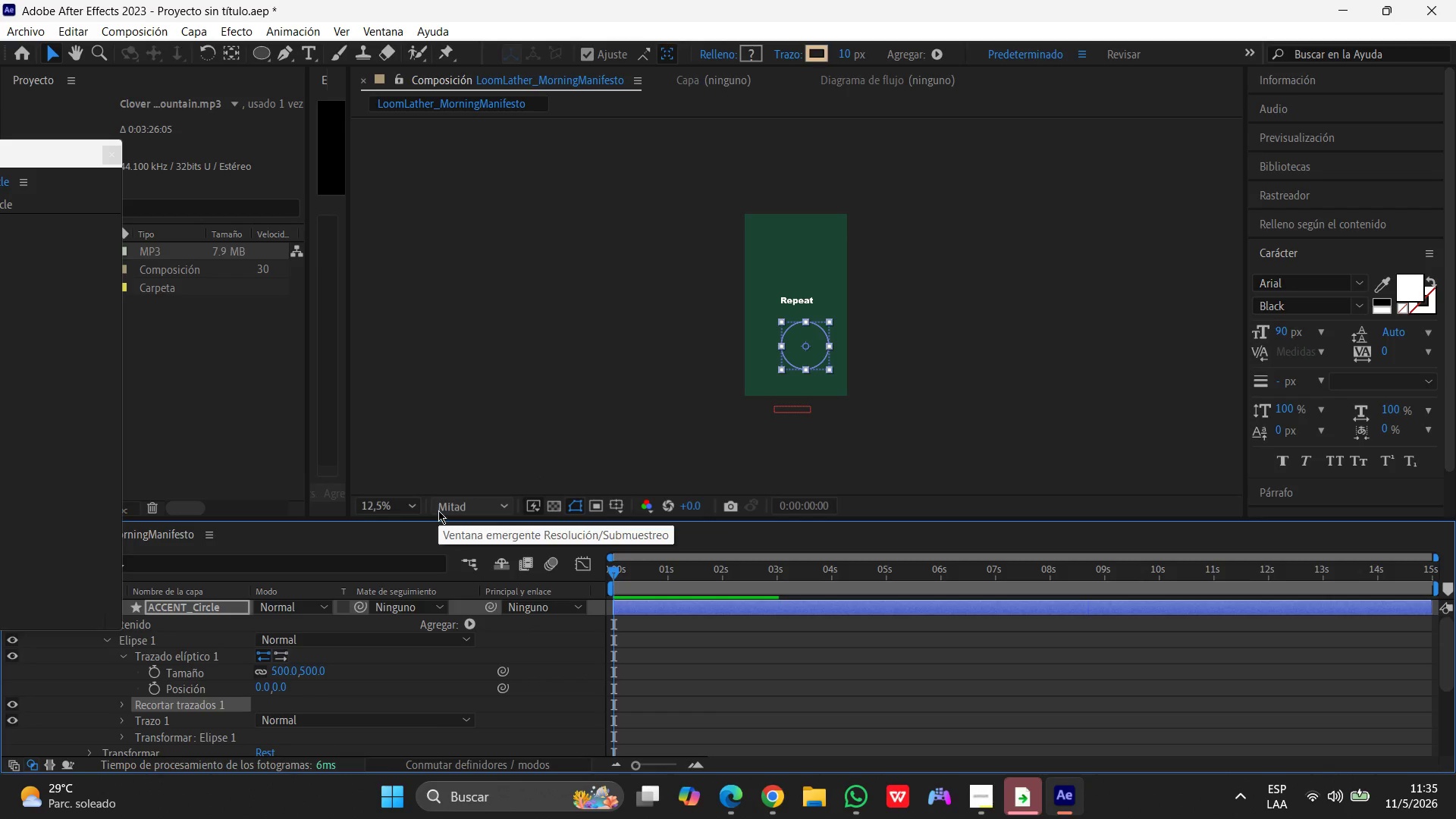 
wait(8.75)
 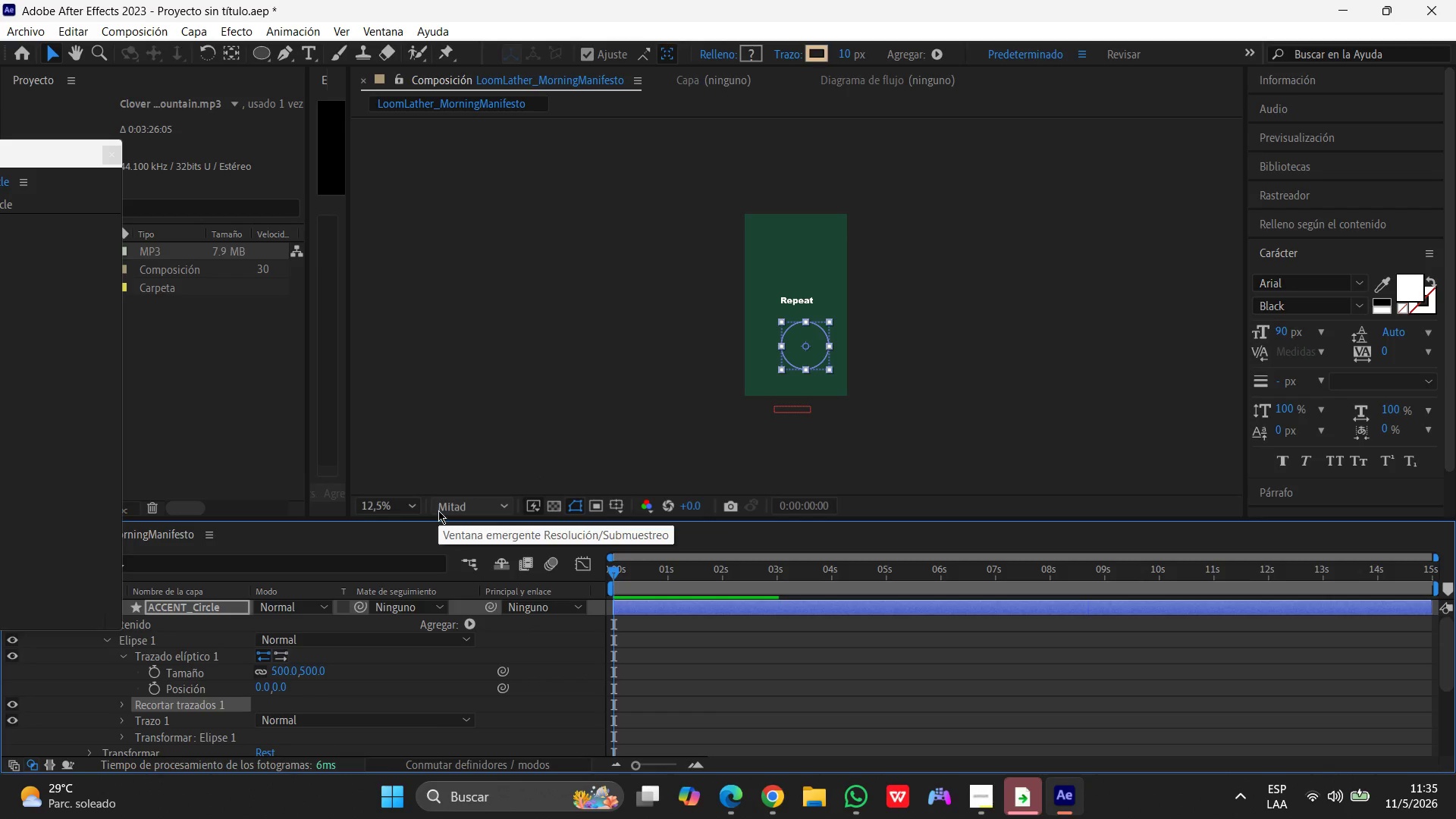 
scroll: coordinate [225, 629], scroll_direction: up, amount: 2.0
 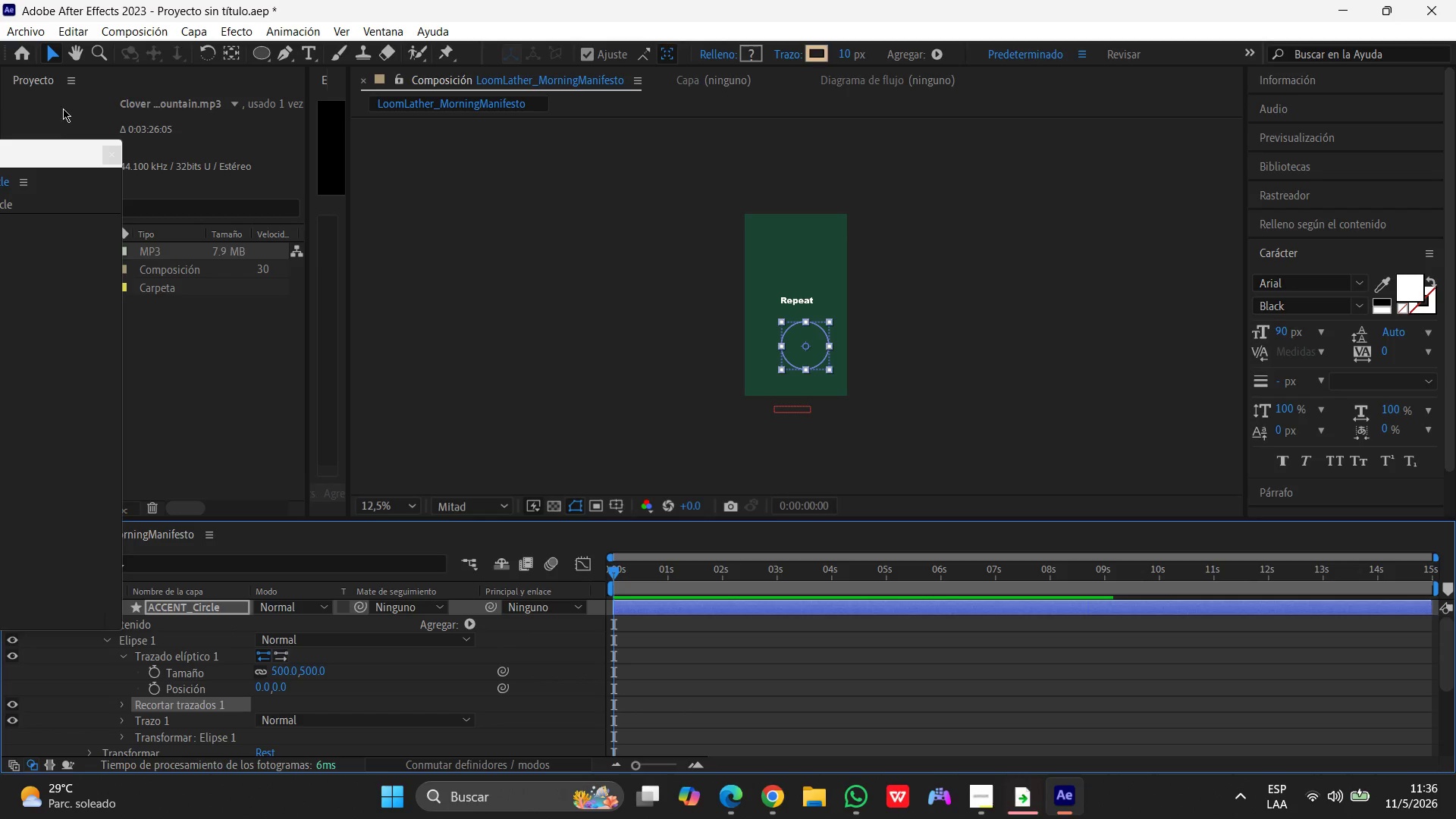 
left_click_drag(start_coordinate=[38, 152], to_coordinate=[197, 144])
 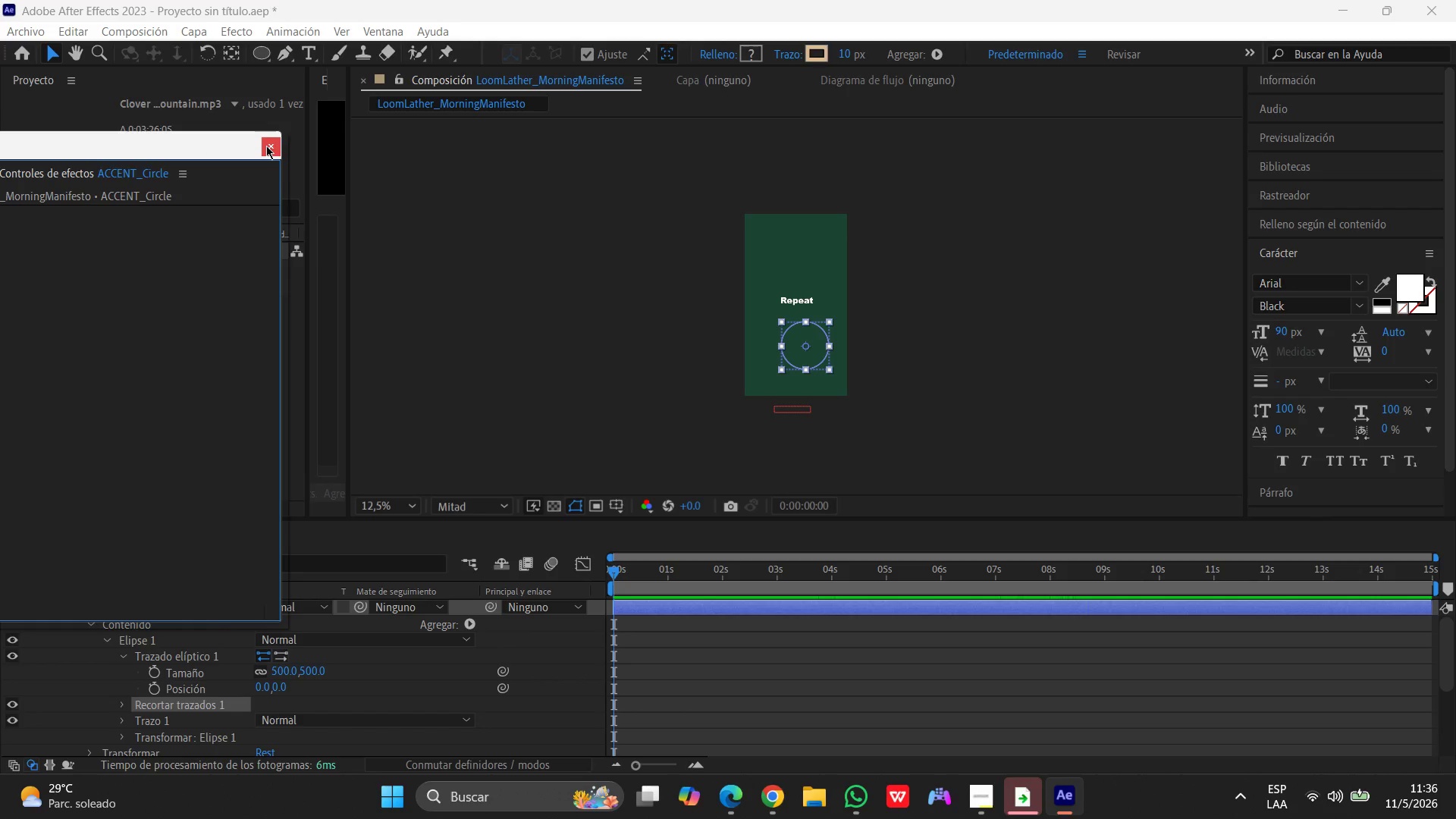 
left_click([265, 145])
 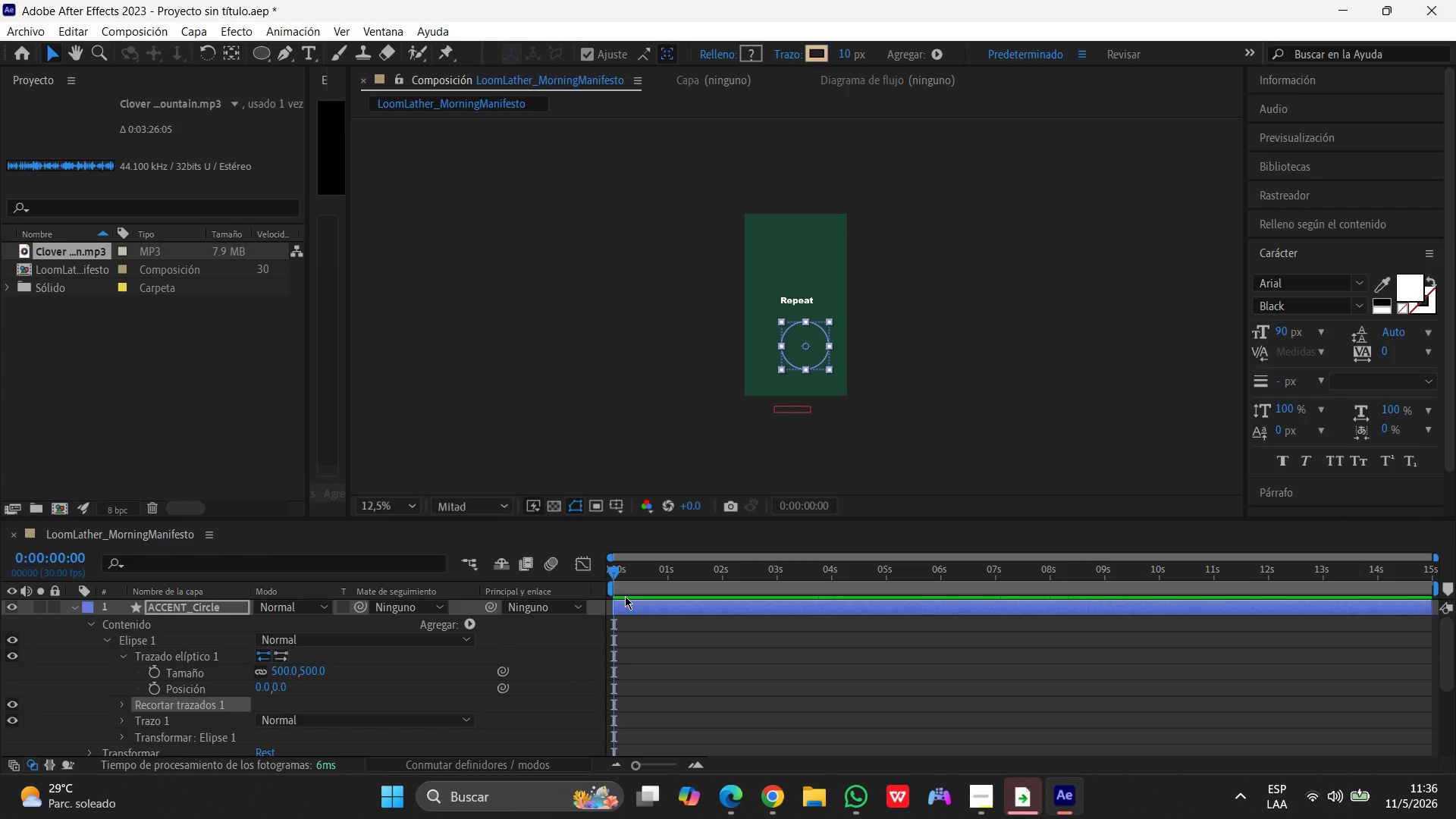 
left_click_drag(start_coordinate=[611, 573], to_coordinate=[1266, 586])
 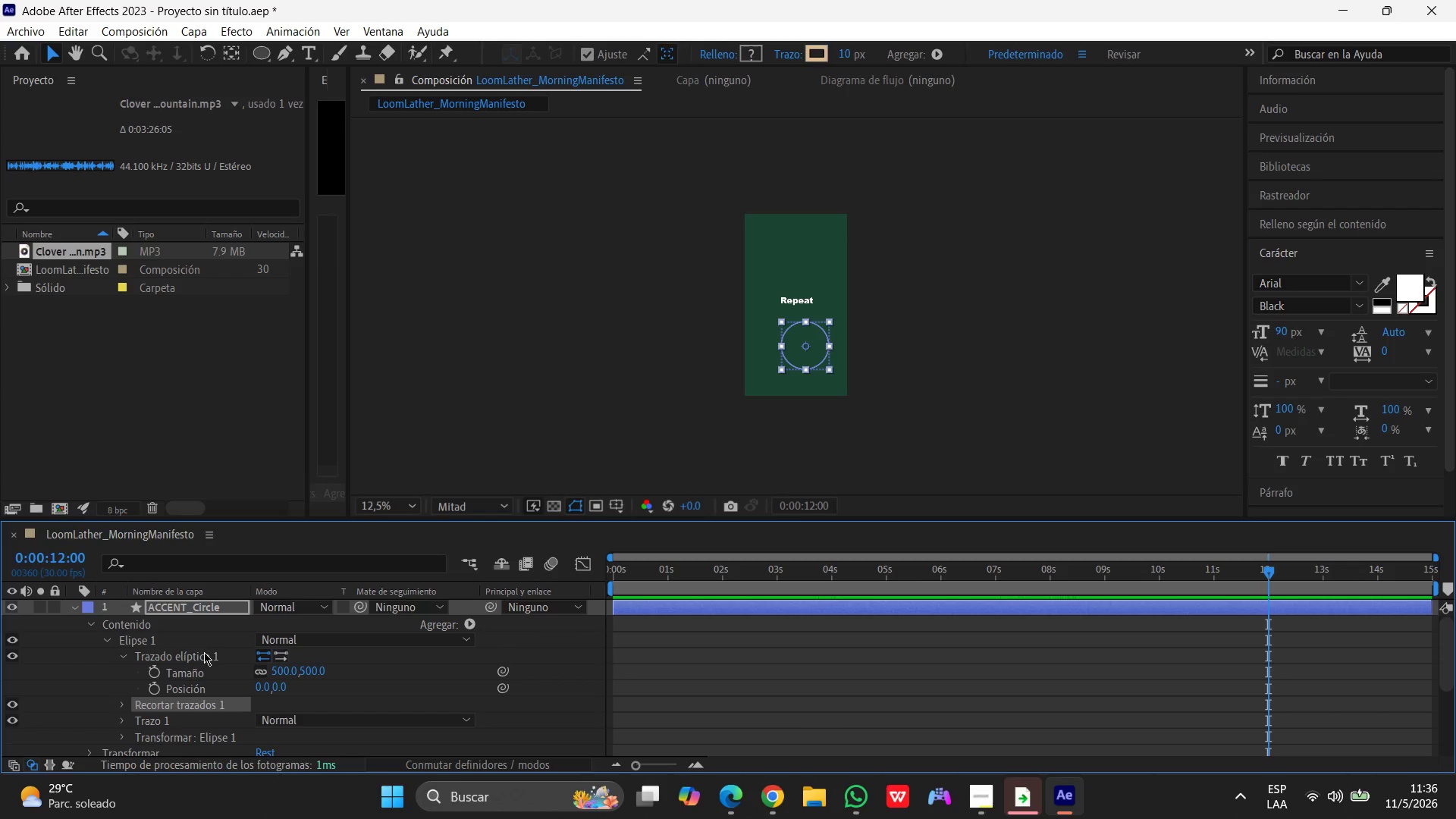 
left_click([122, 711])
 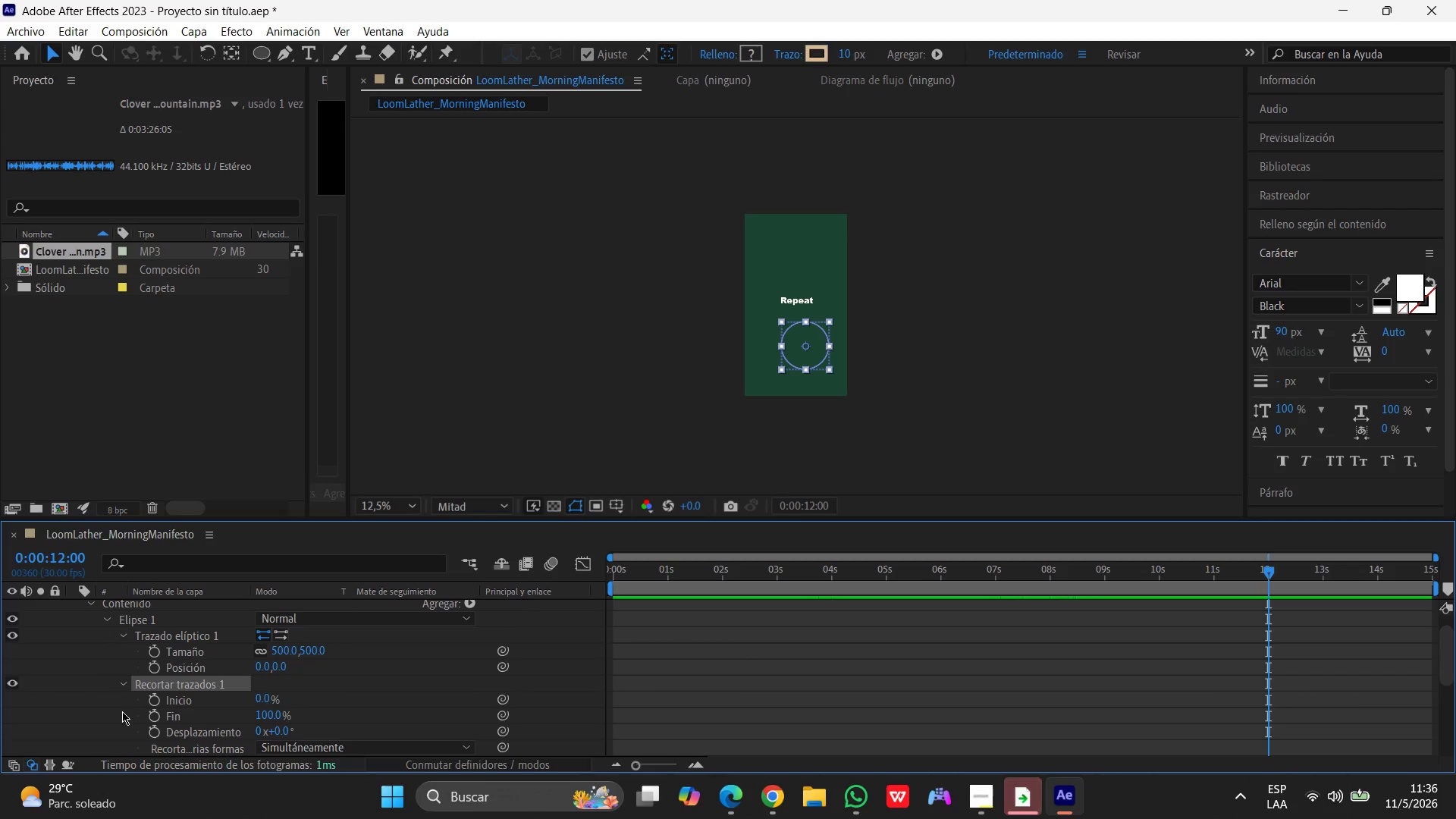 
scroll: coordinate [124, 705], scroll_direction: down, amount: 2.0
 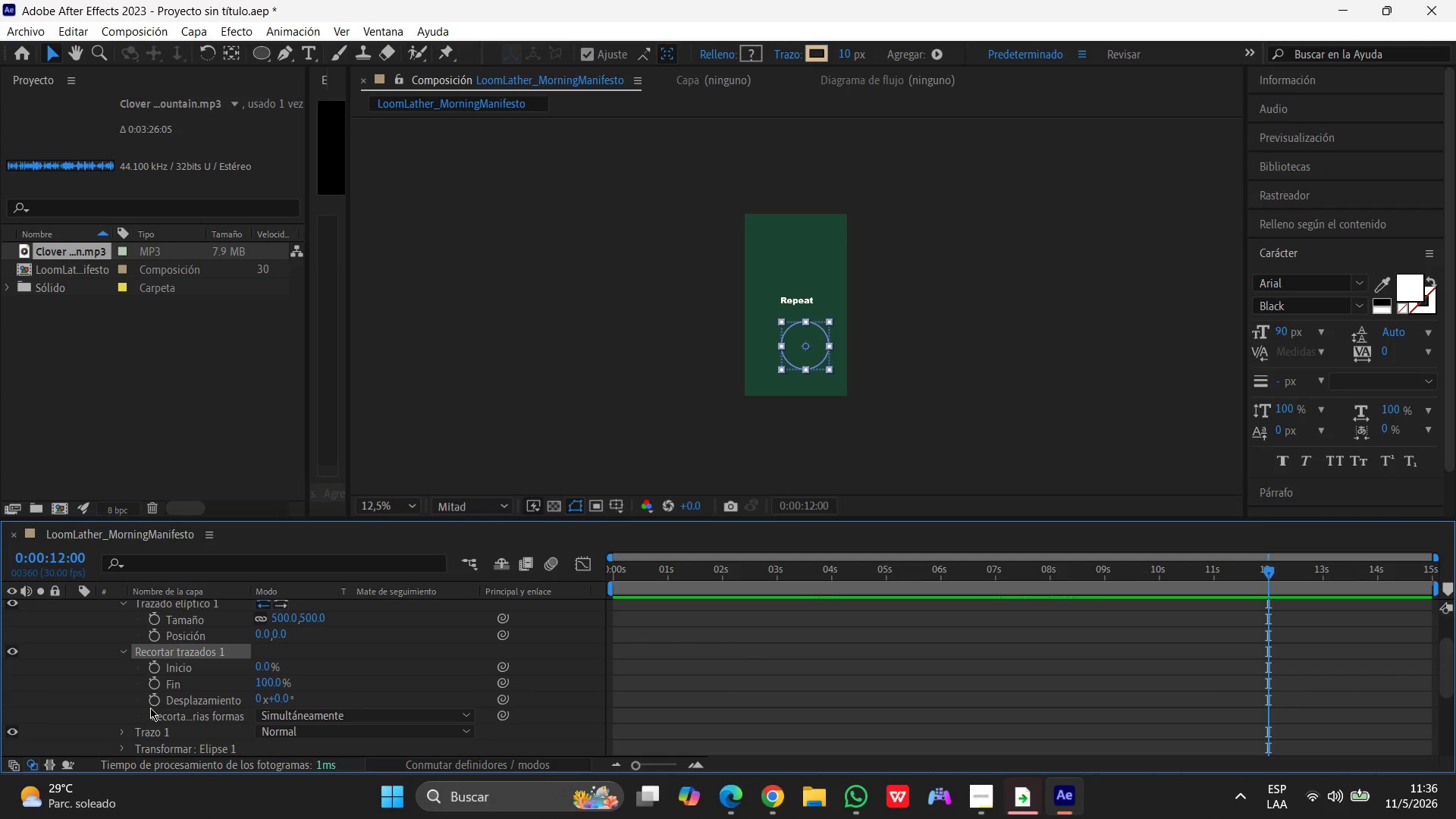 
left_click([154, 683])
 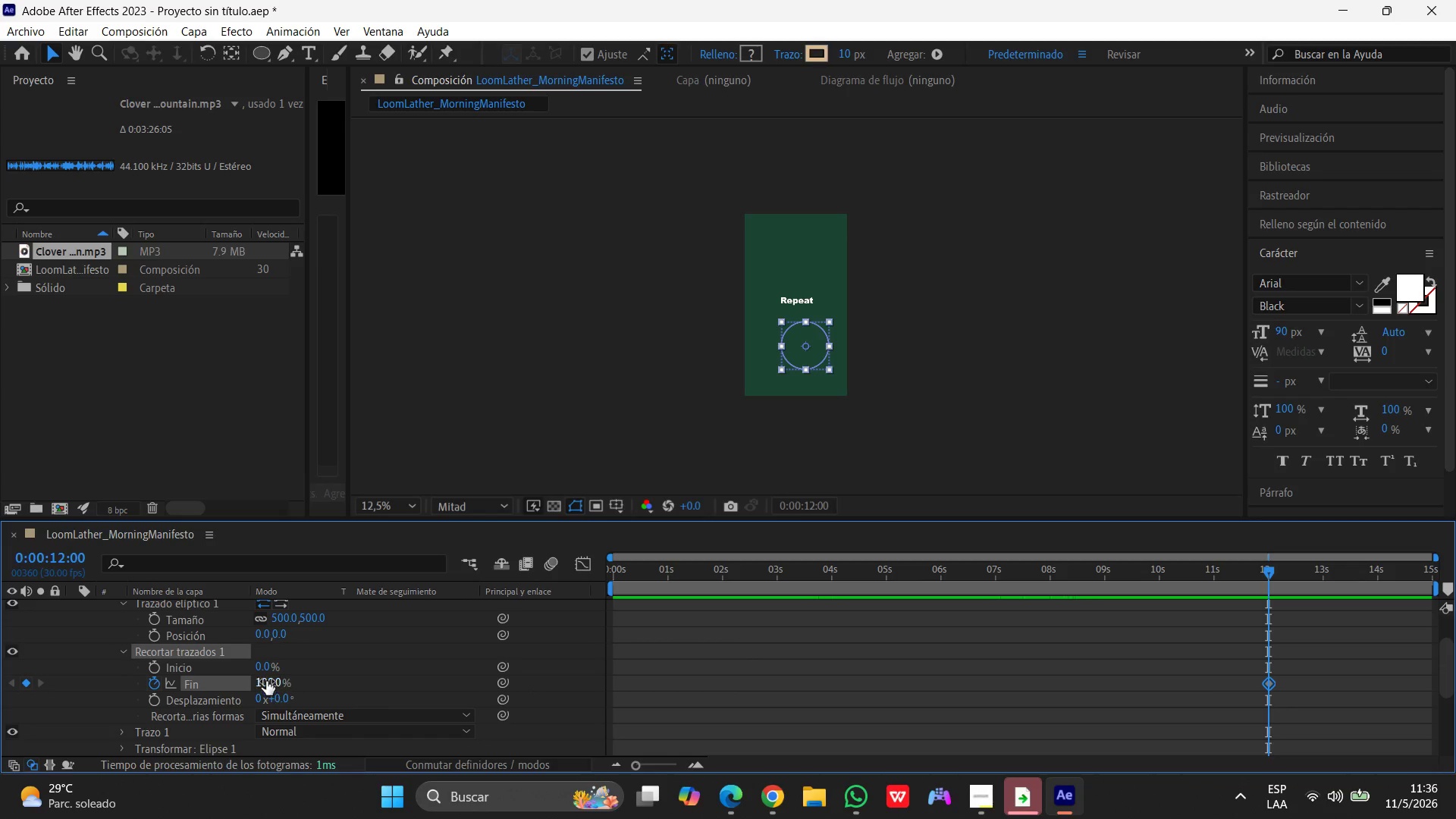 
left_click([266, 679])
 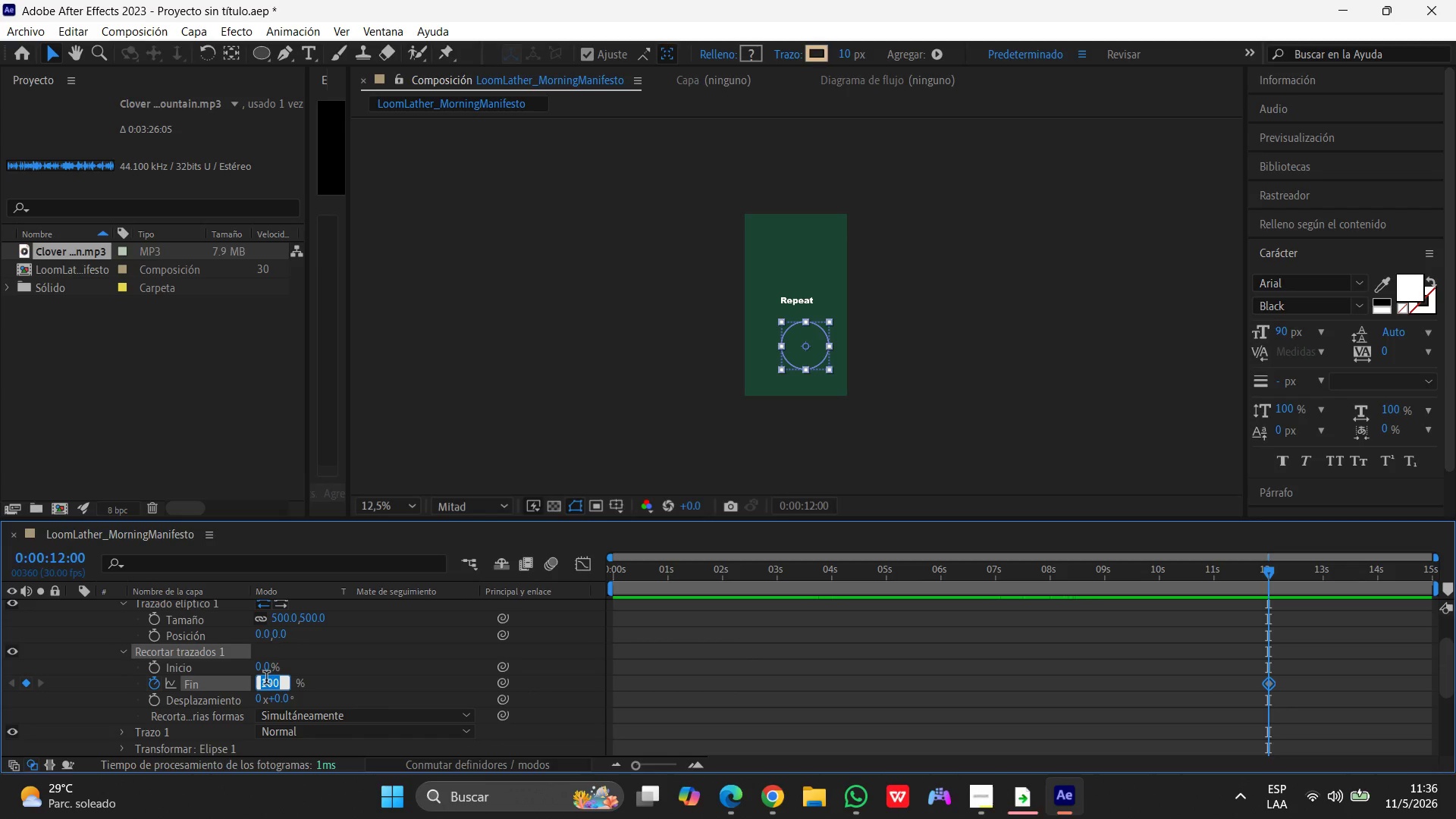 
key(Numpad0)
 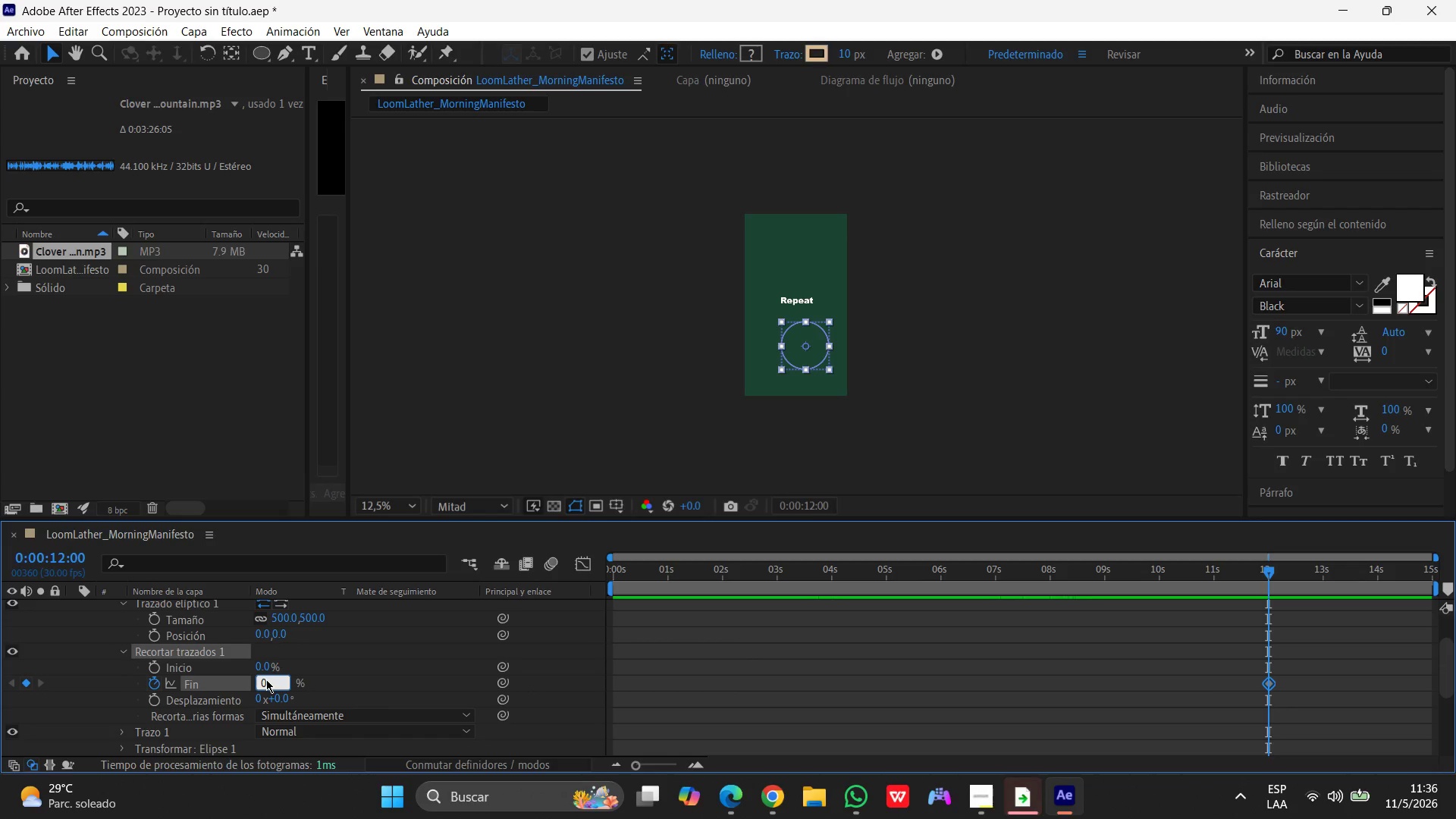 
key(Enter)
 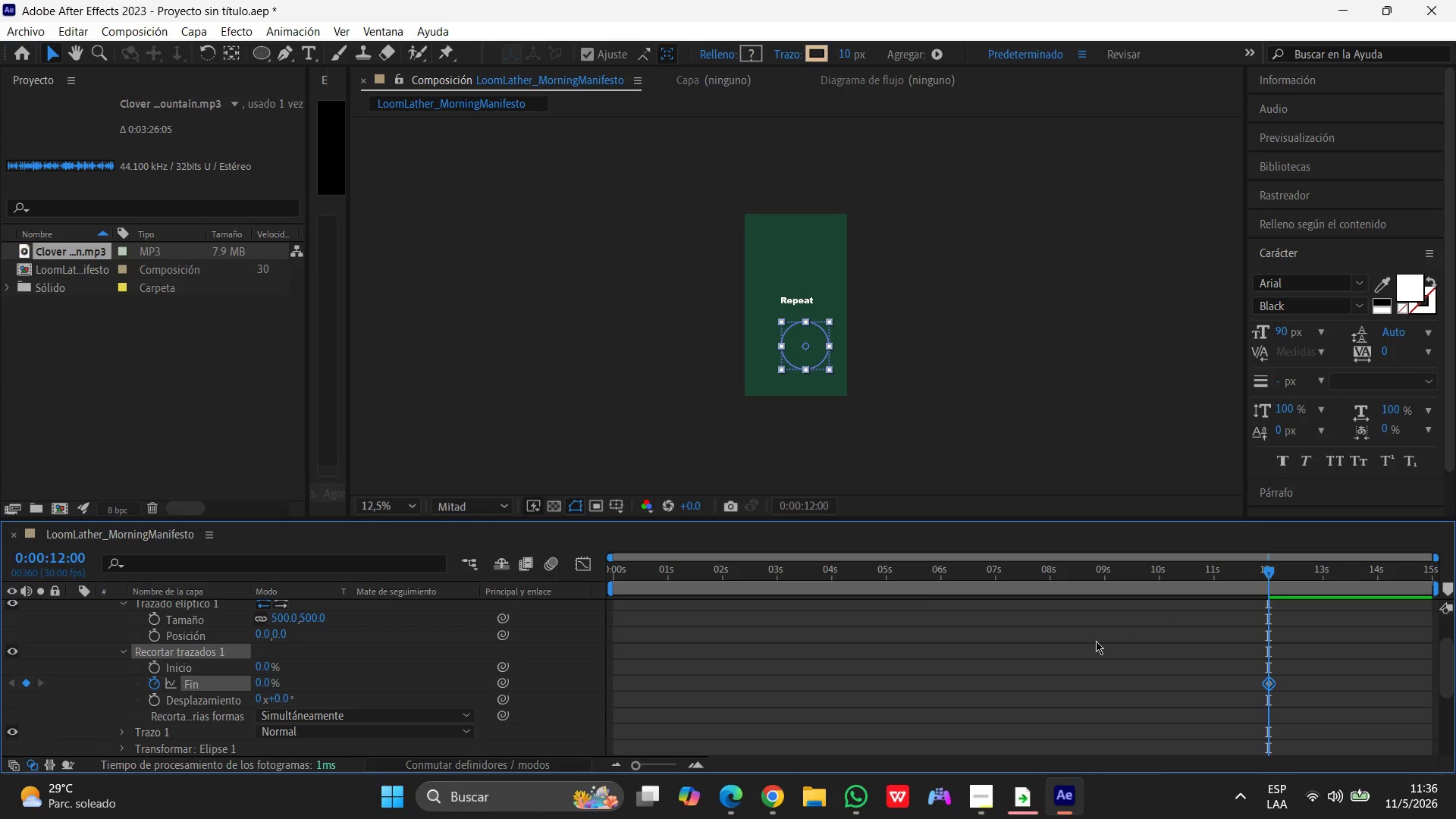 
left_click_drag(start_coordinate=[1267, 569], to_coordinate=[1322, 588])
 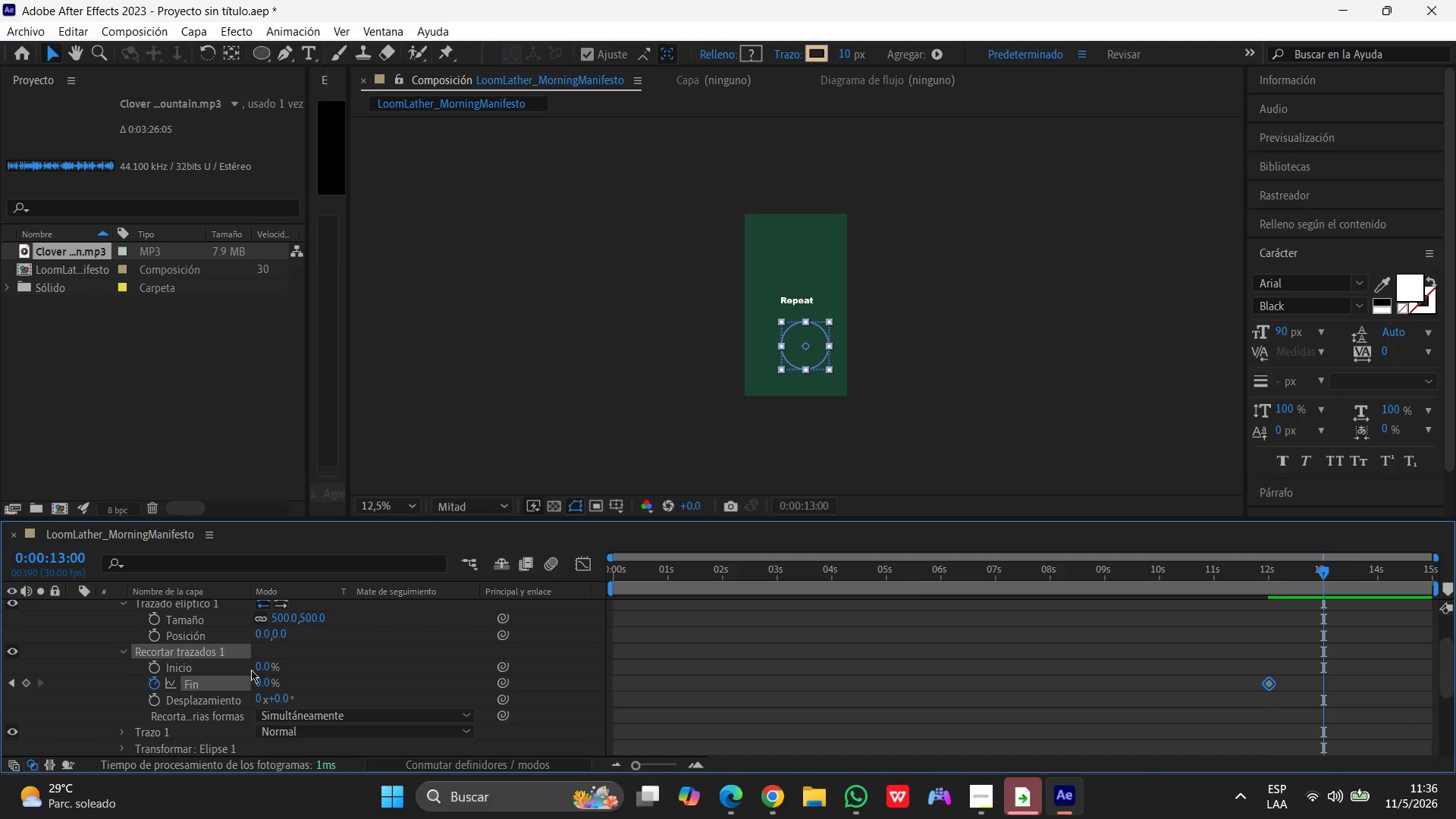 
left_click([266, 684])
 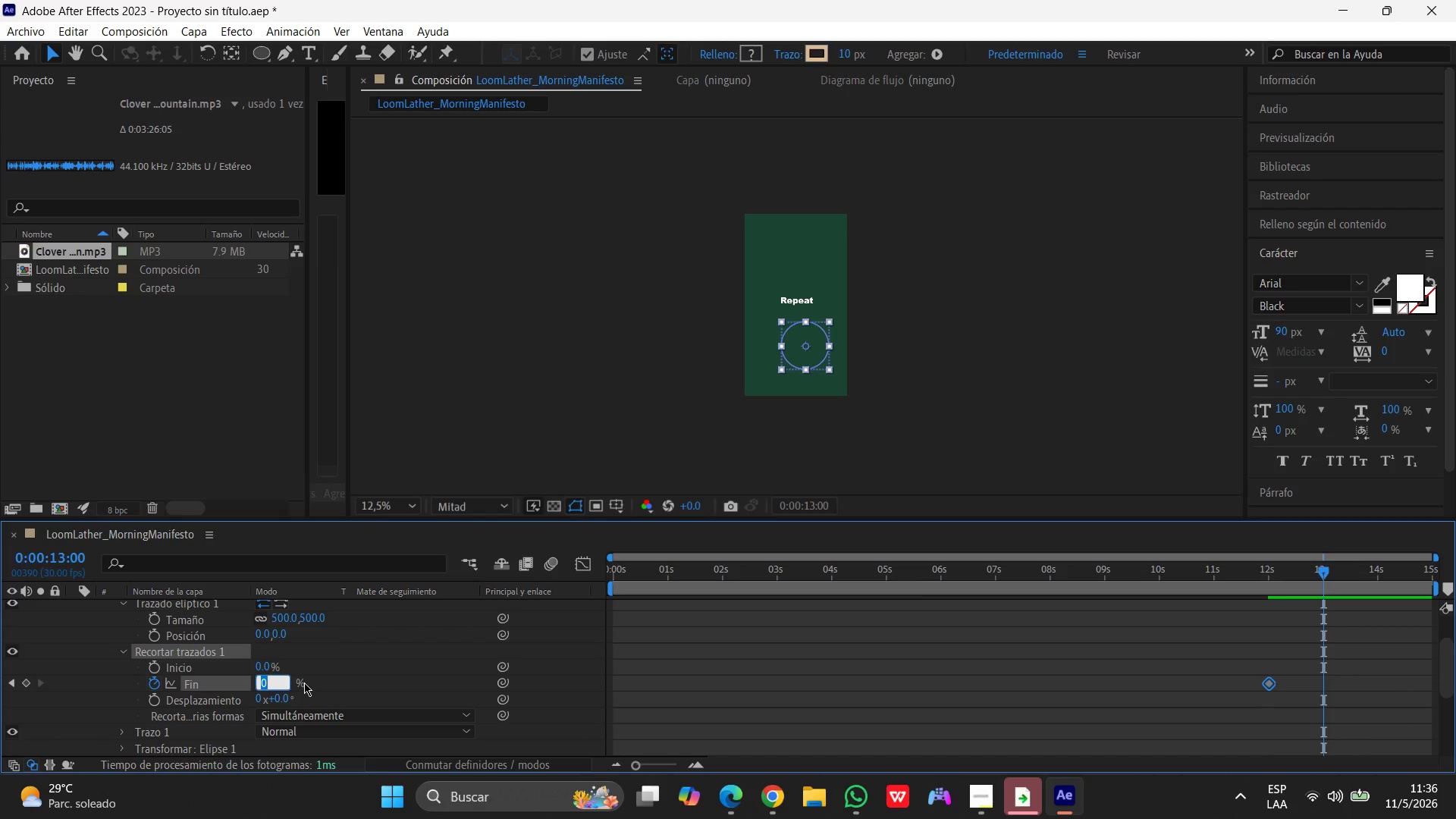 
key(Numpad1)
 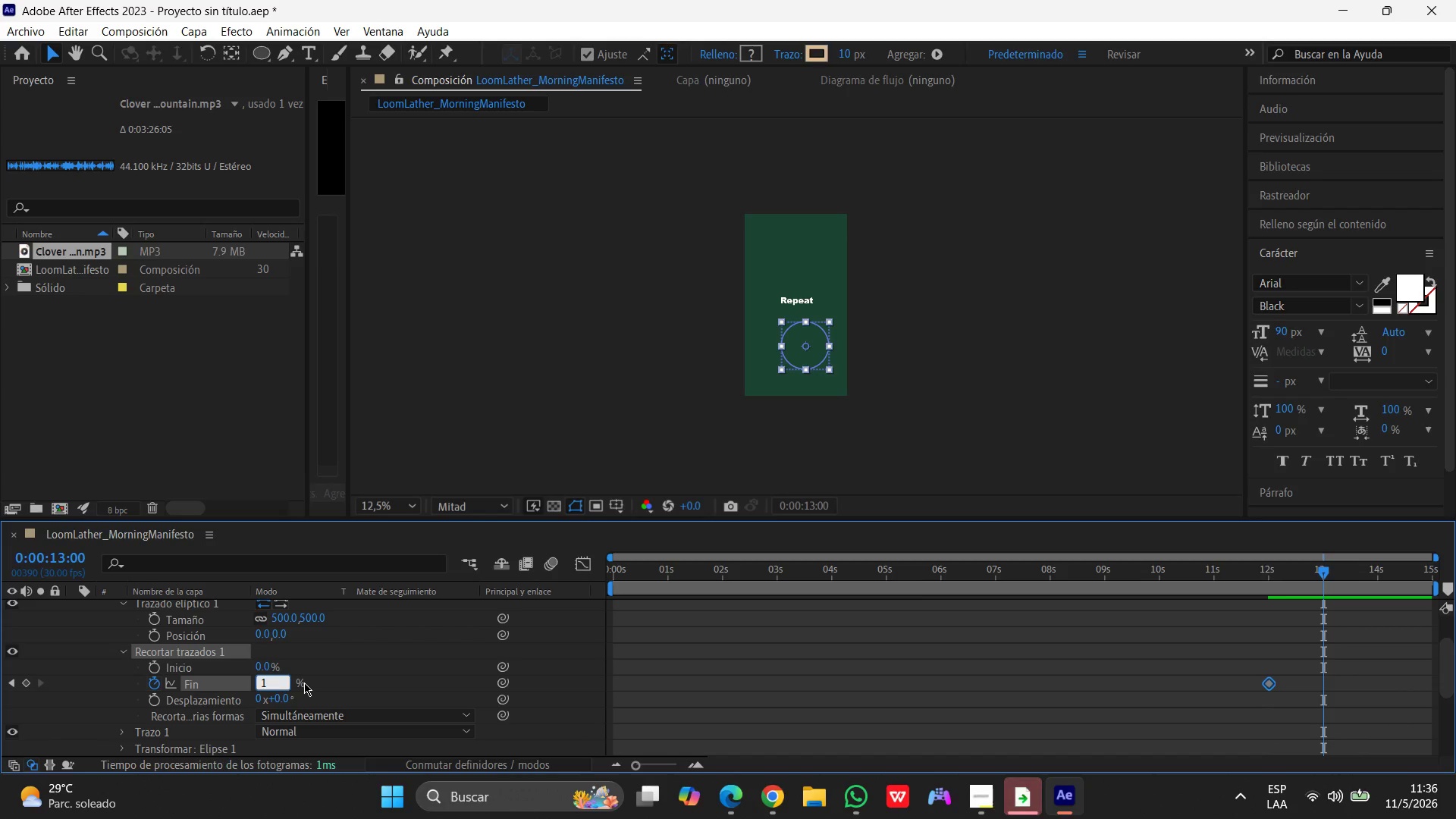 
key(Numpad0)
 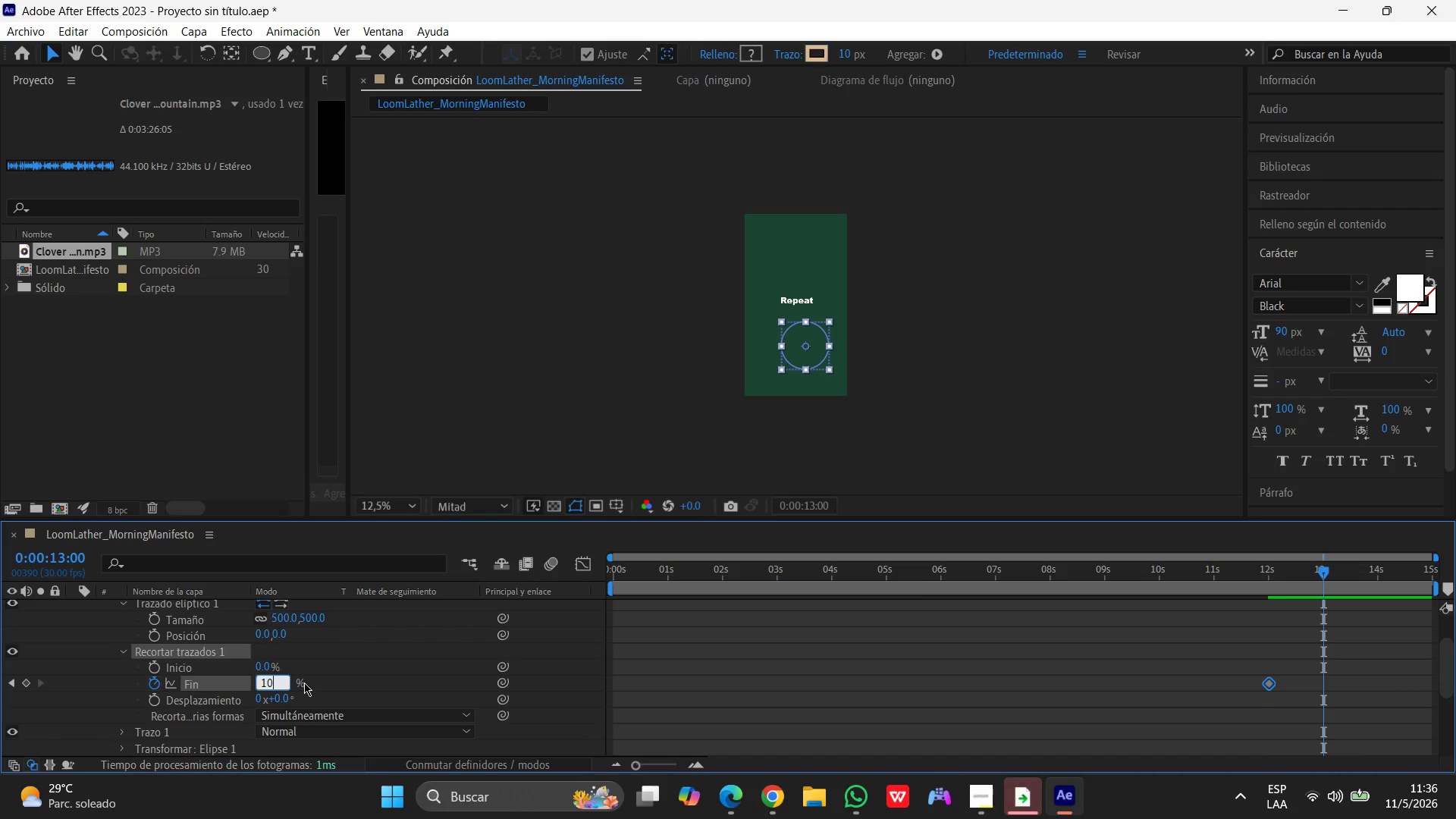 
key(Numpad0)
 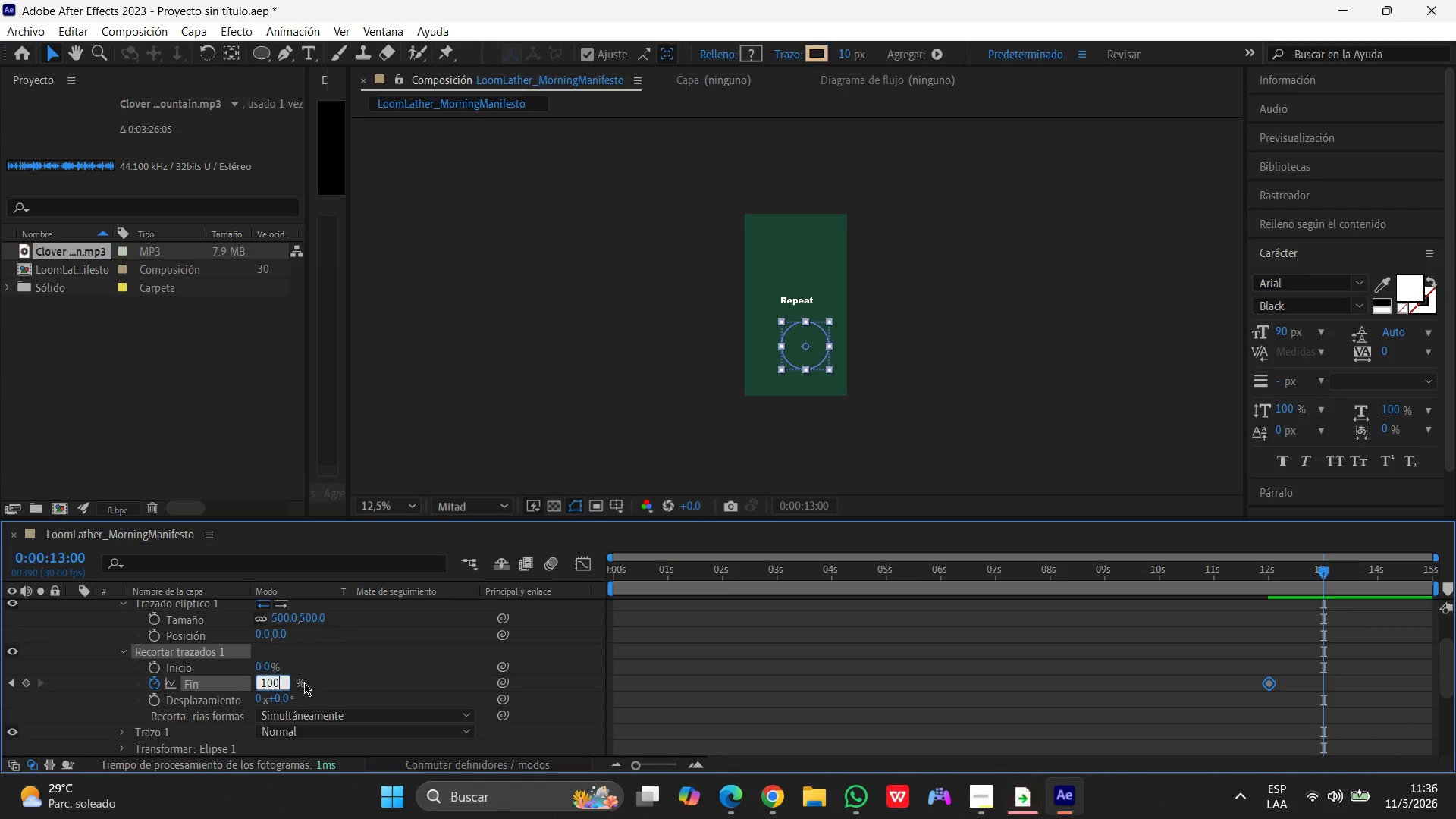 
key(Enter)
 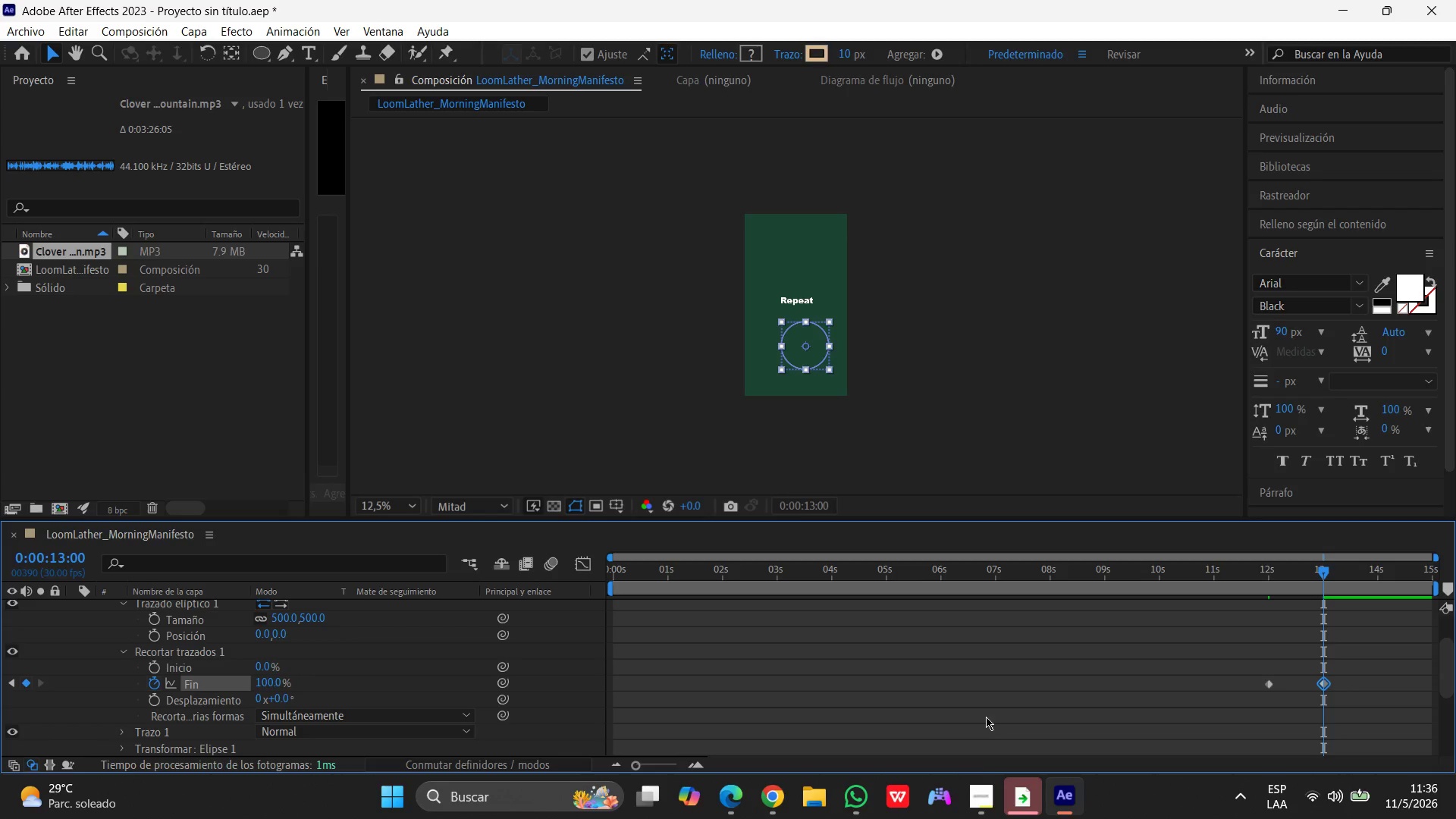 
hold_key(key=ShiftLeft, duration=0.91)
left_click([1269, 681])
 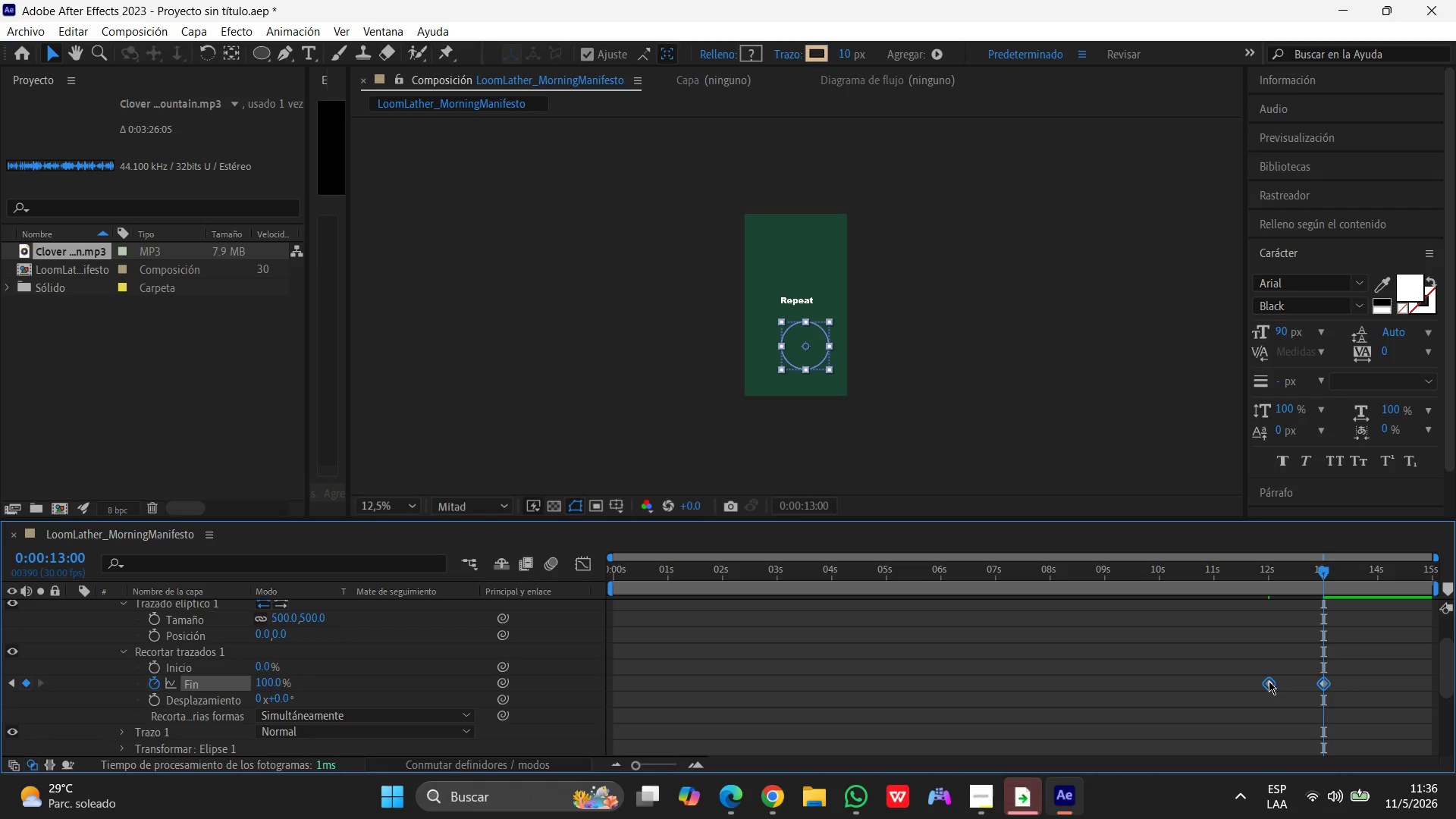 
right_click([1269, 682])
 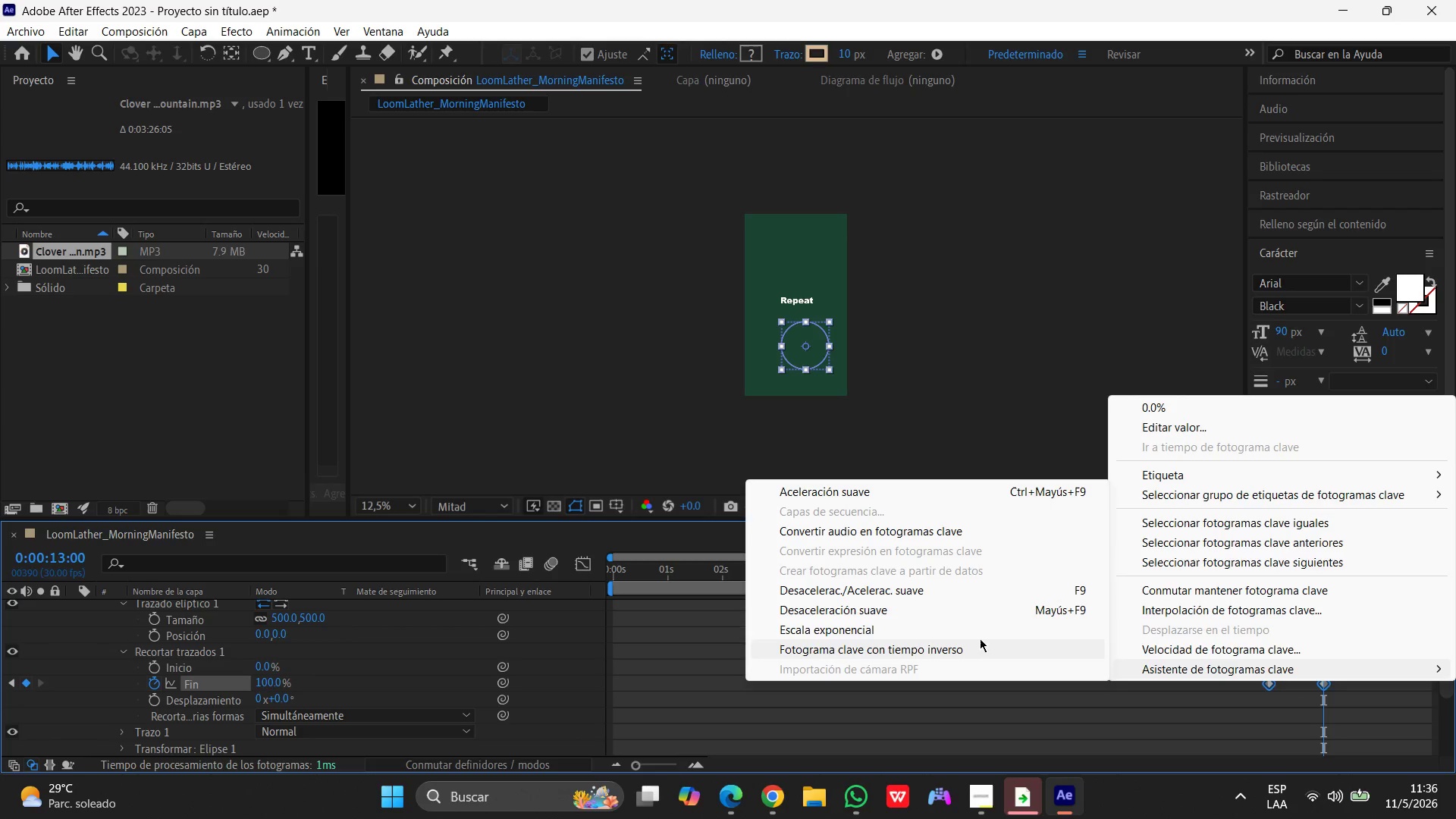 
left_click([897, 588])
 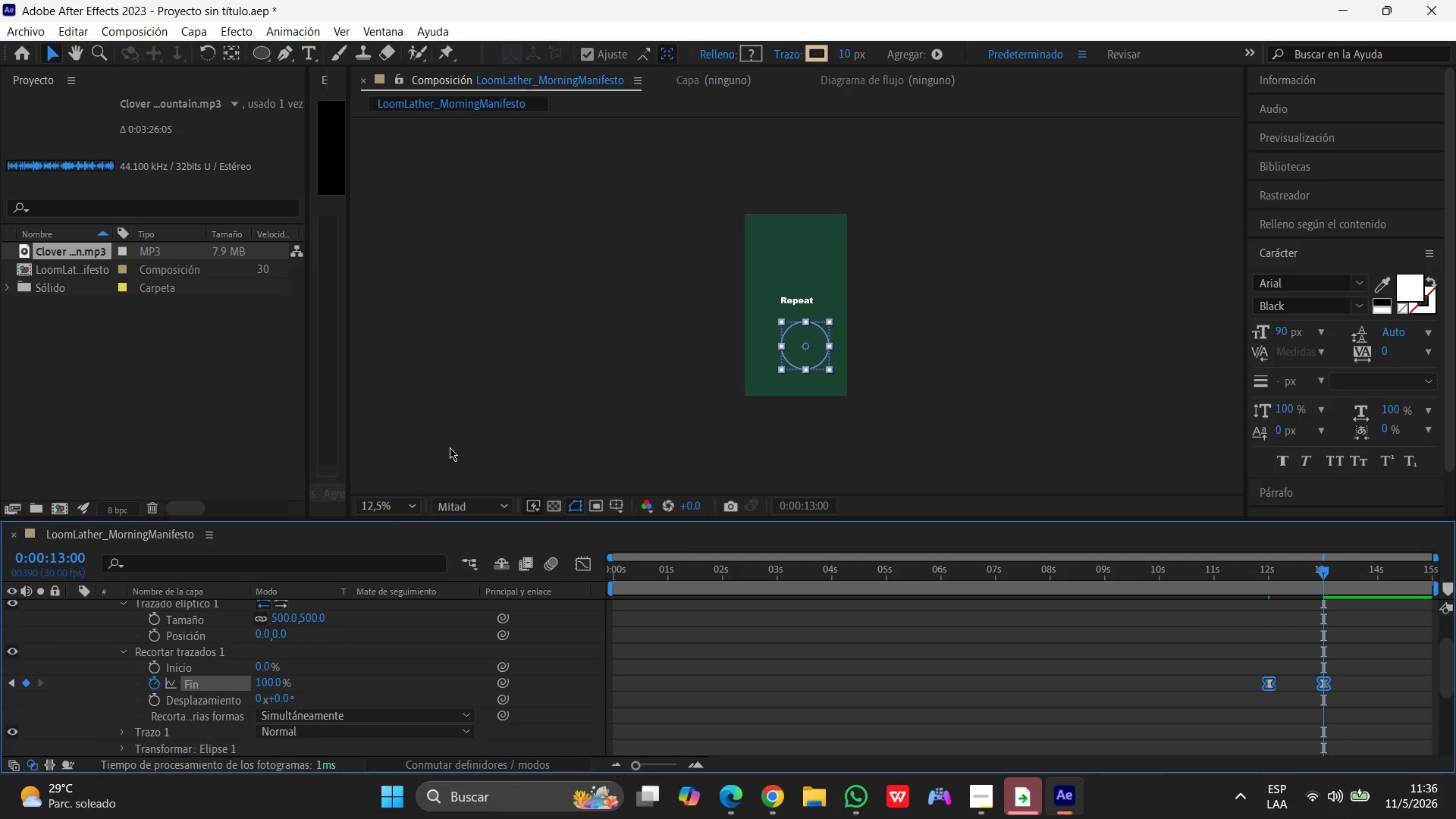 
wait(5.2)
 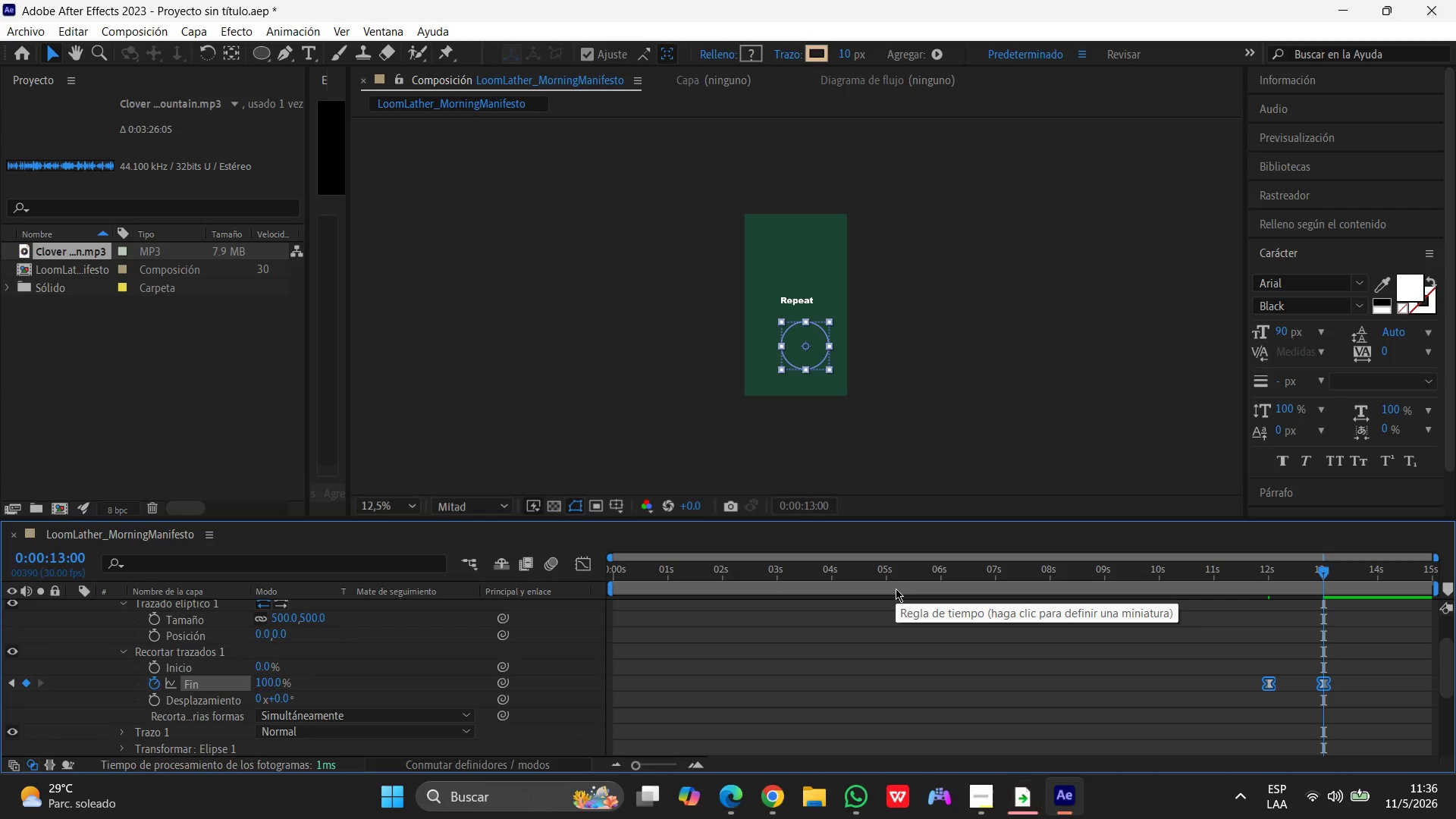 
scroll: coordinate [324, 646], scroll_direction: up, amount: 7.0
 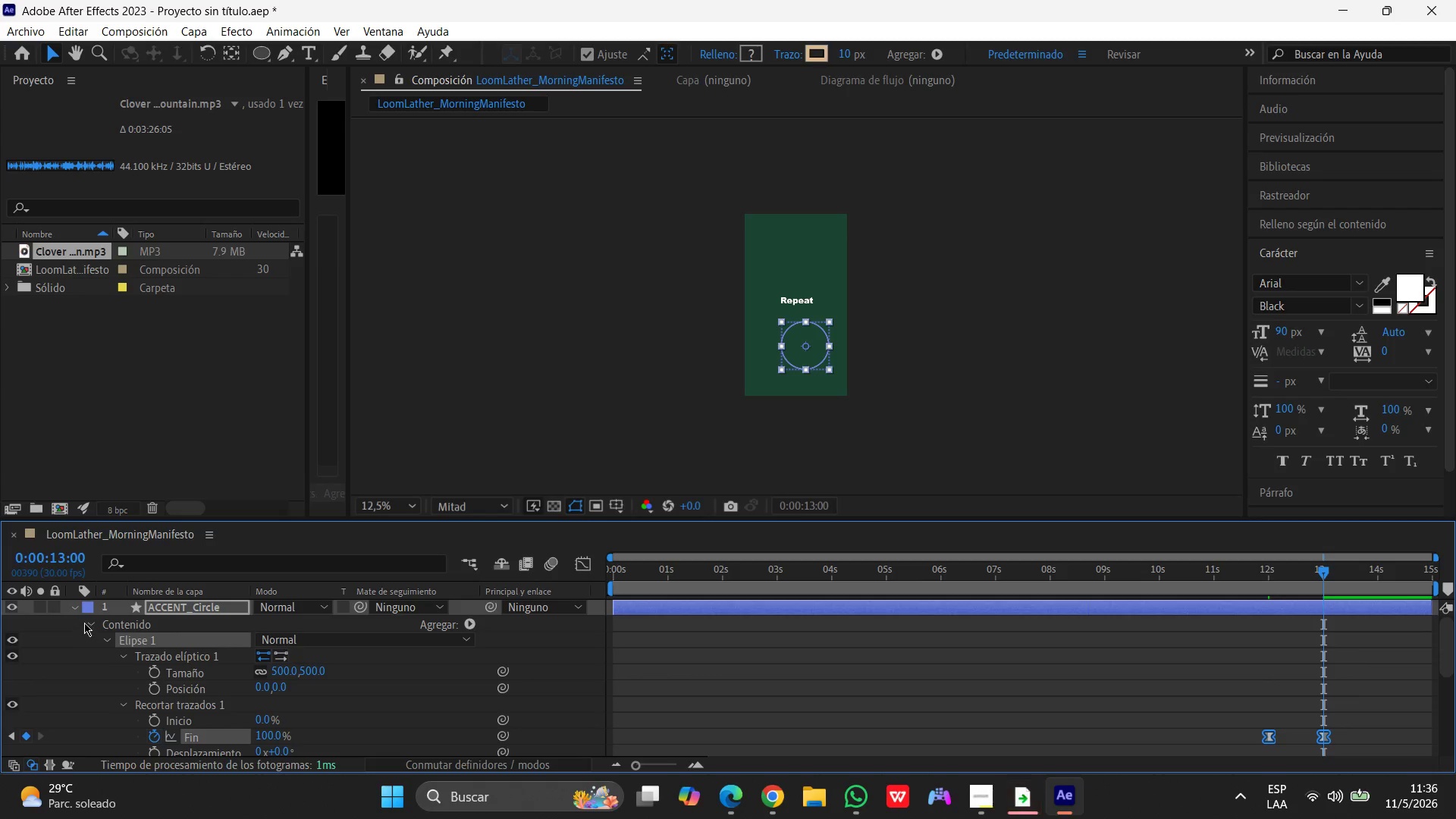 
left_click([73, 607])
 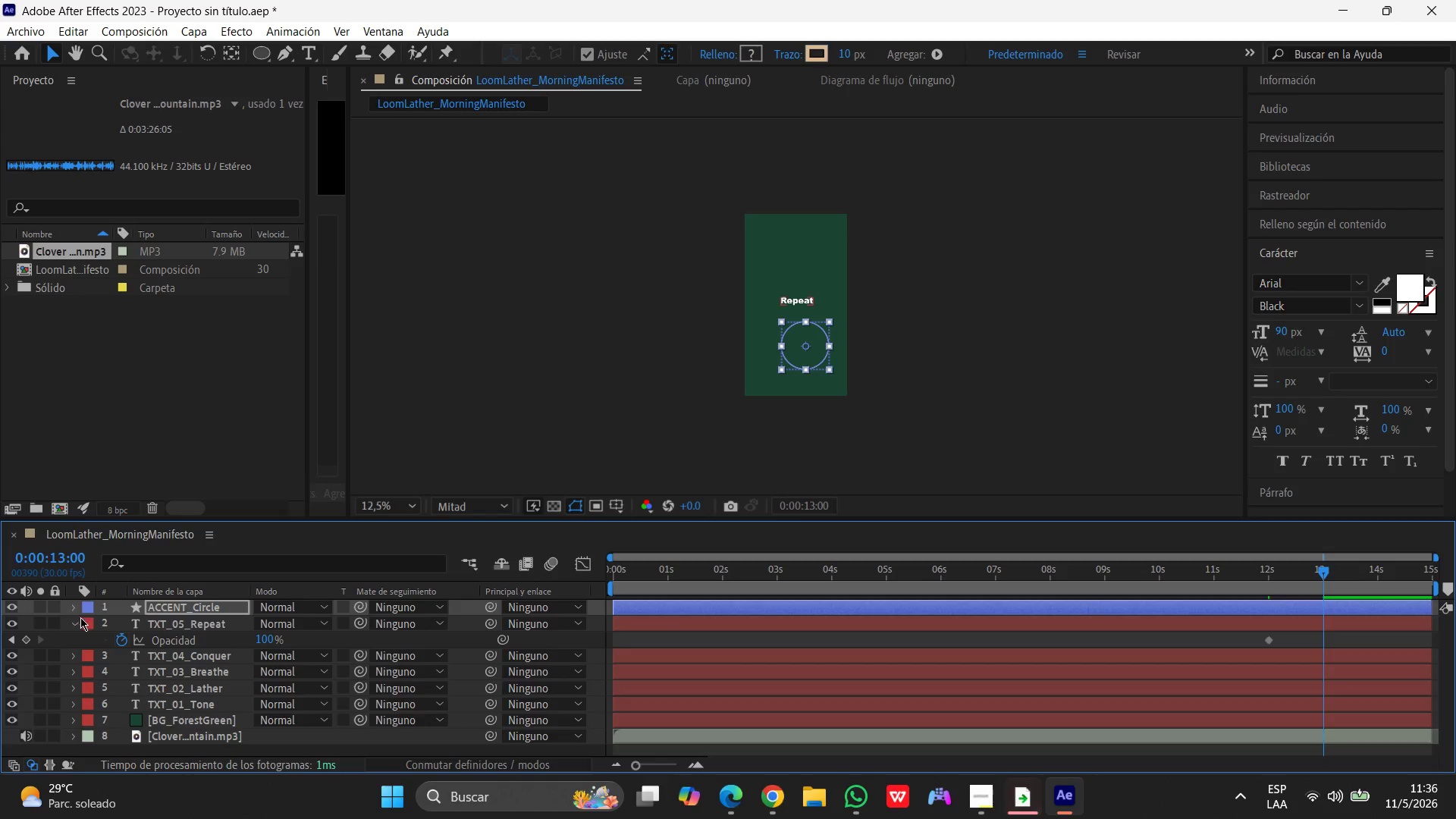 
left_click([77, 624])
 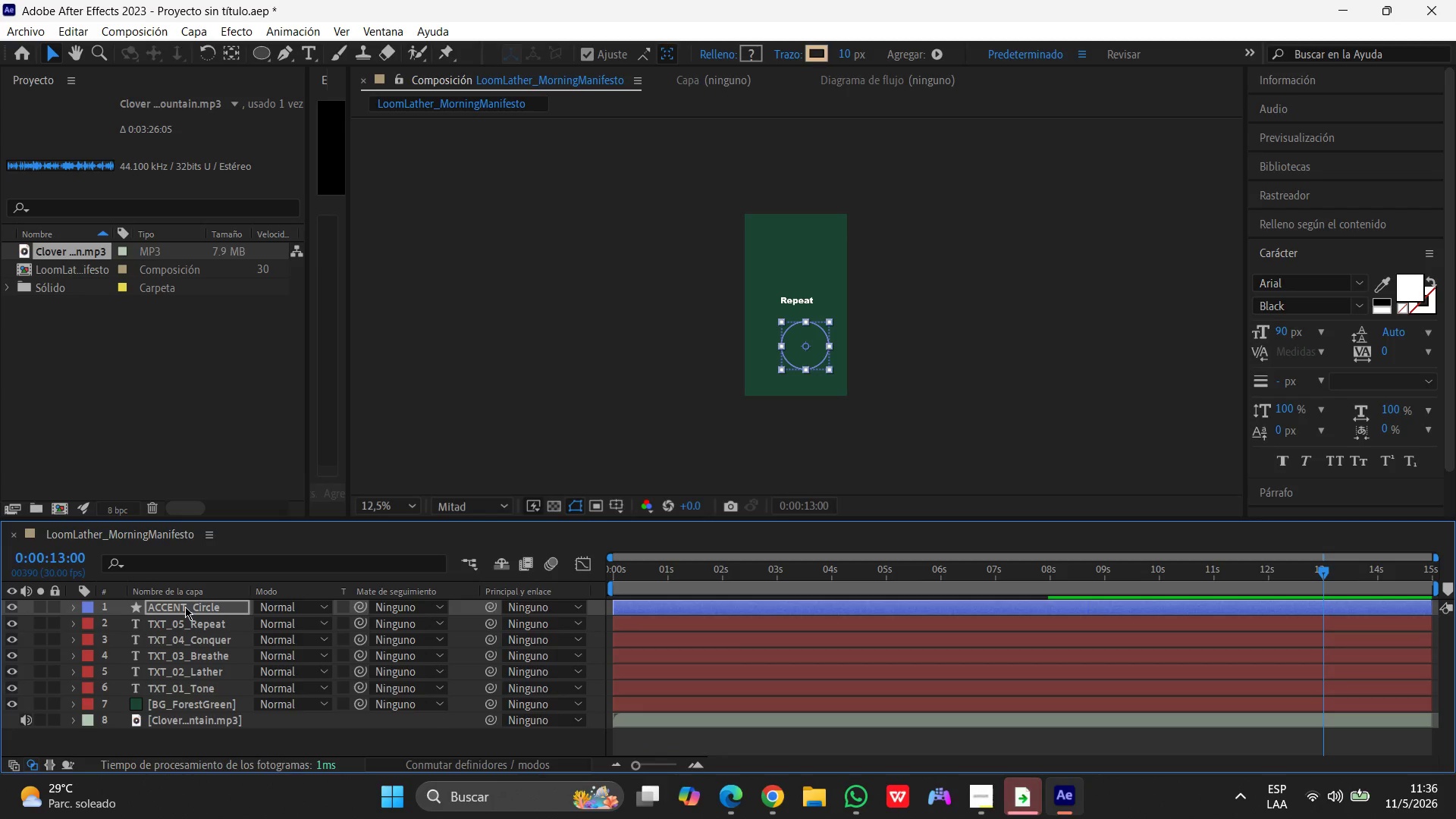 
left_click_drag(start_coordinate=[185, 607], to_coordinate=[183, 626])
 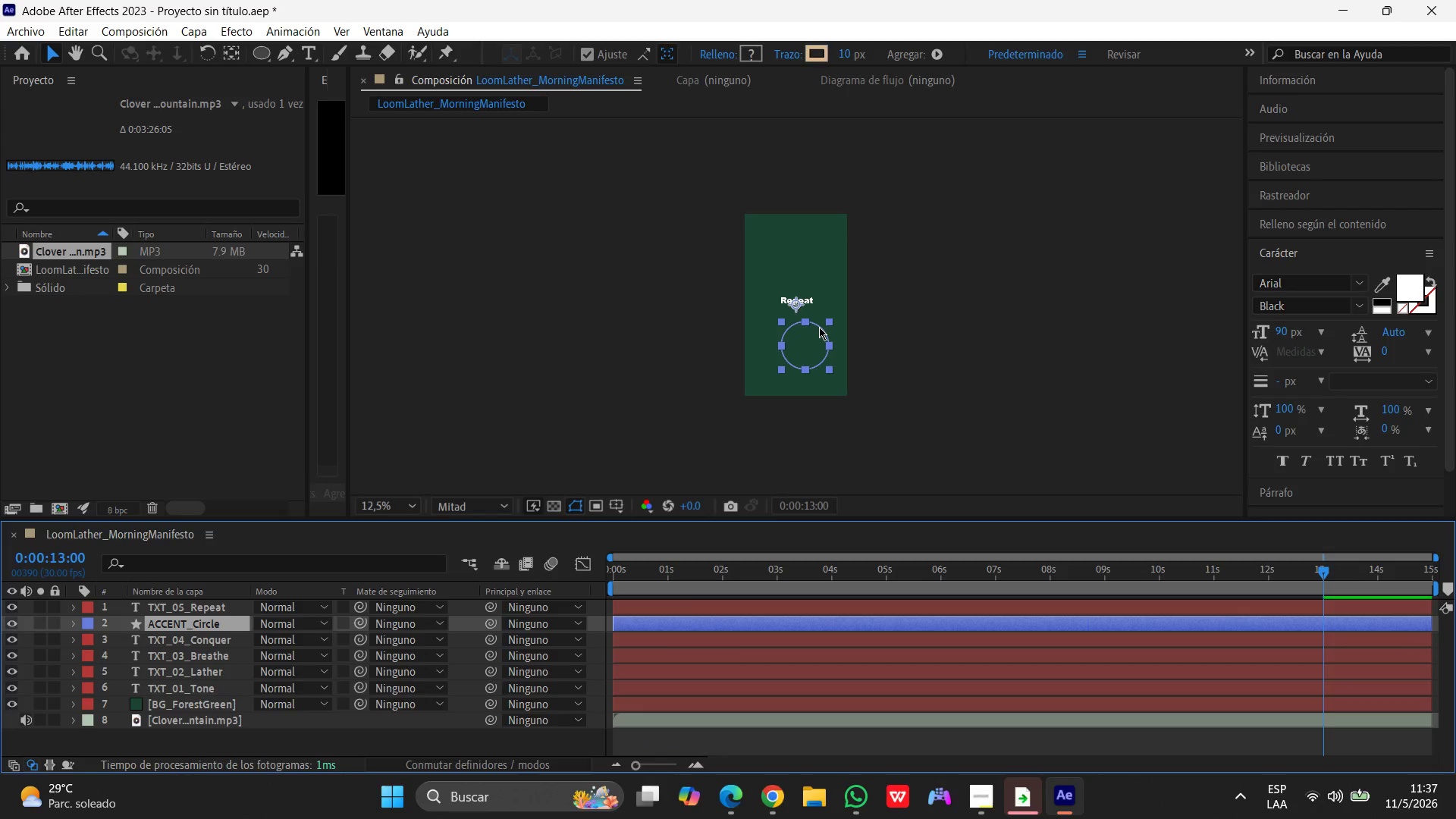 
left_click_drag(start_coordinate=[802, 347], to_coordinate=[787, 352])
 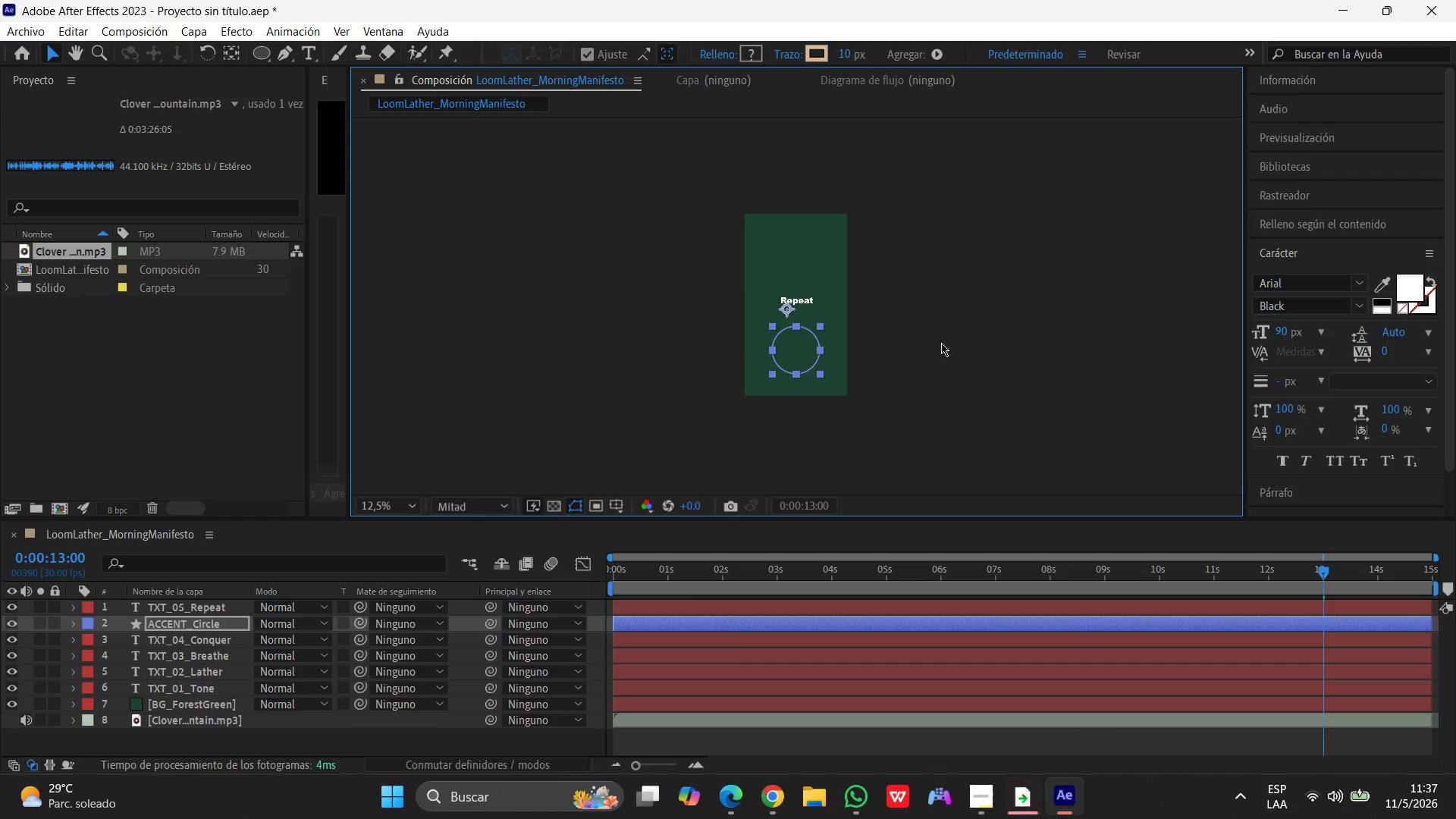 
left_click([941, 343])
 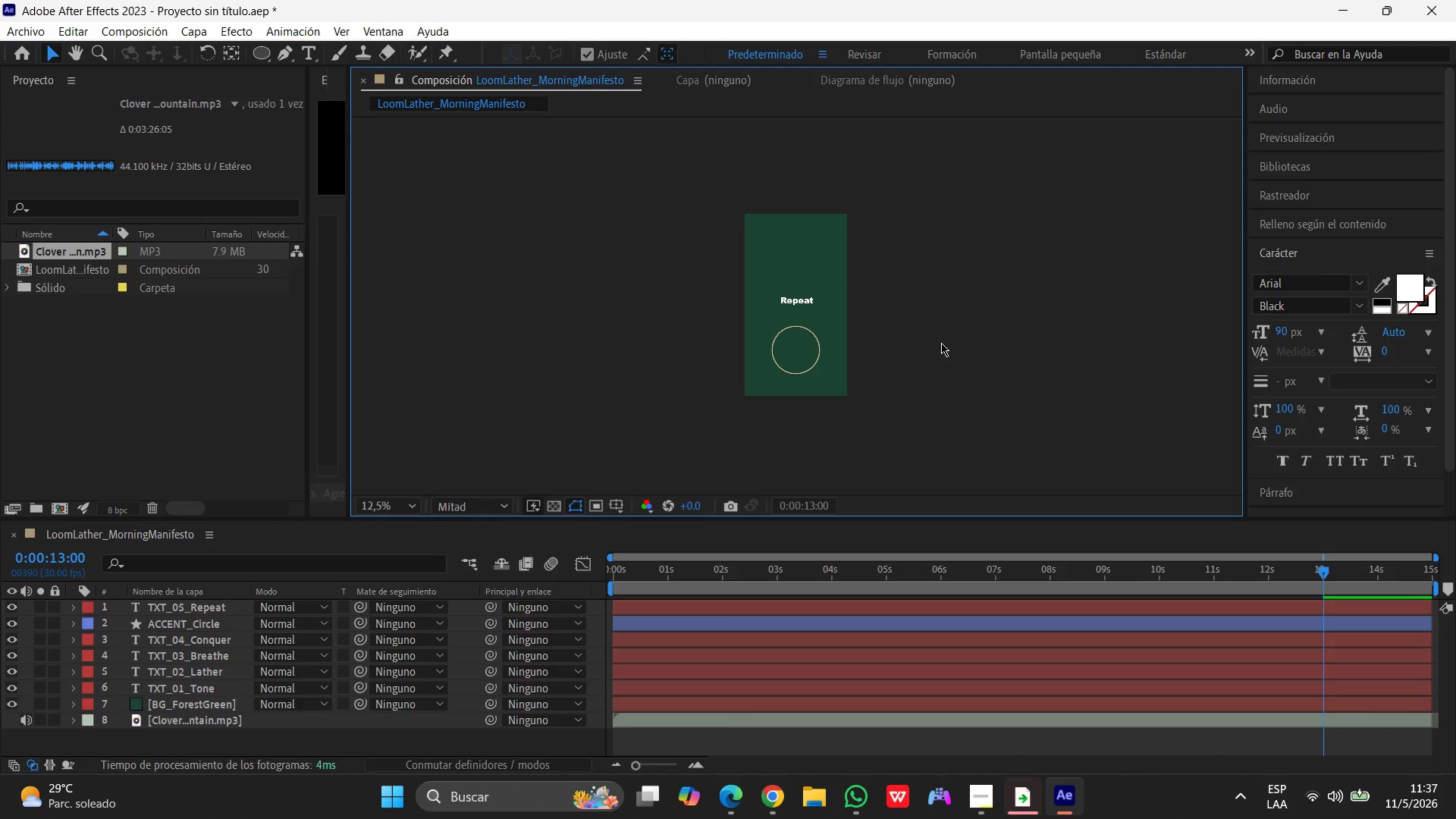 
left_click([981, 798])